 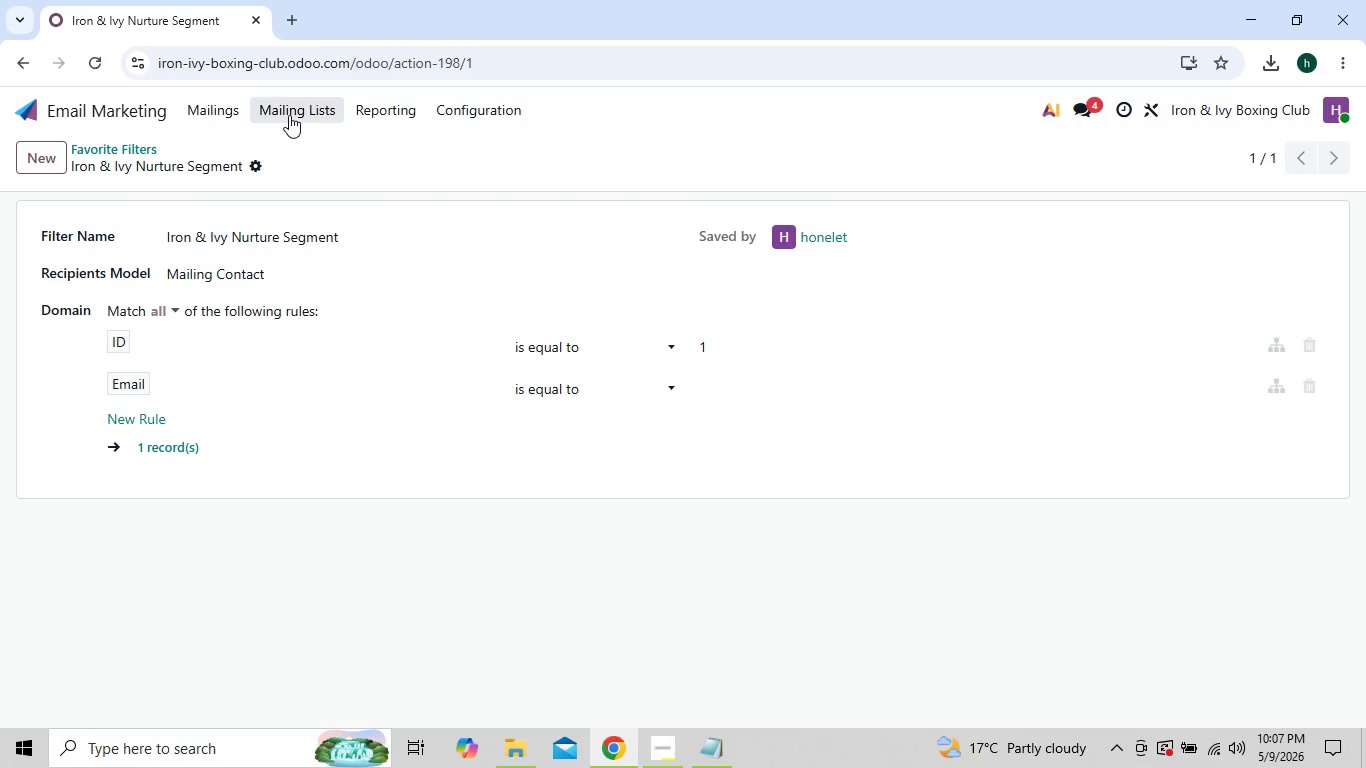 
left_click([289, 115])
 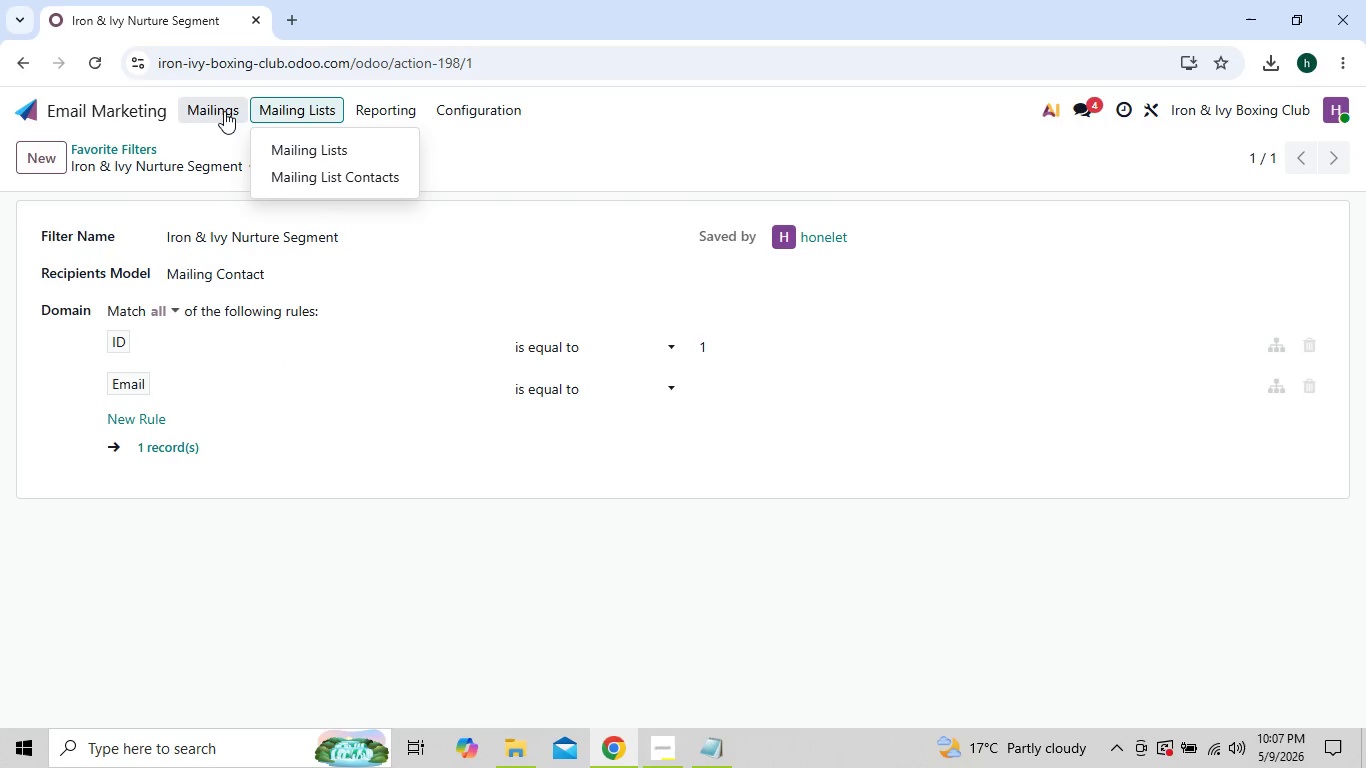 
left_click([223, 111])
 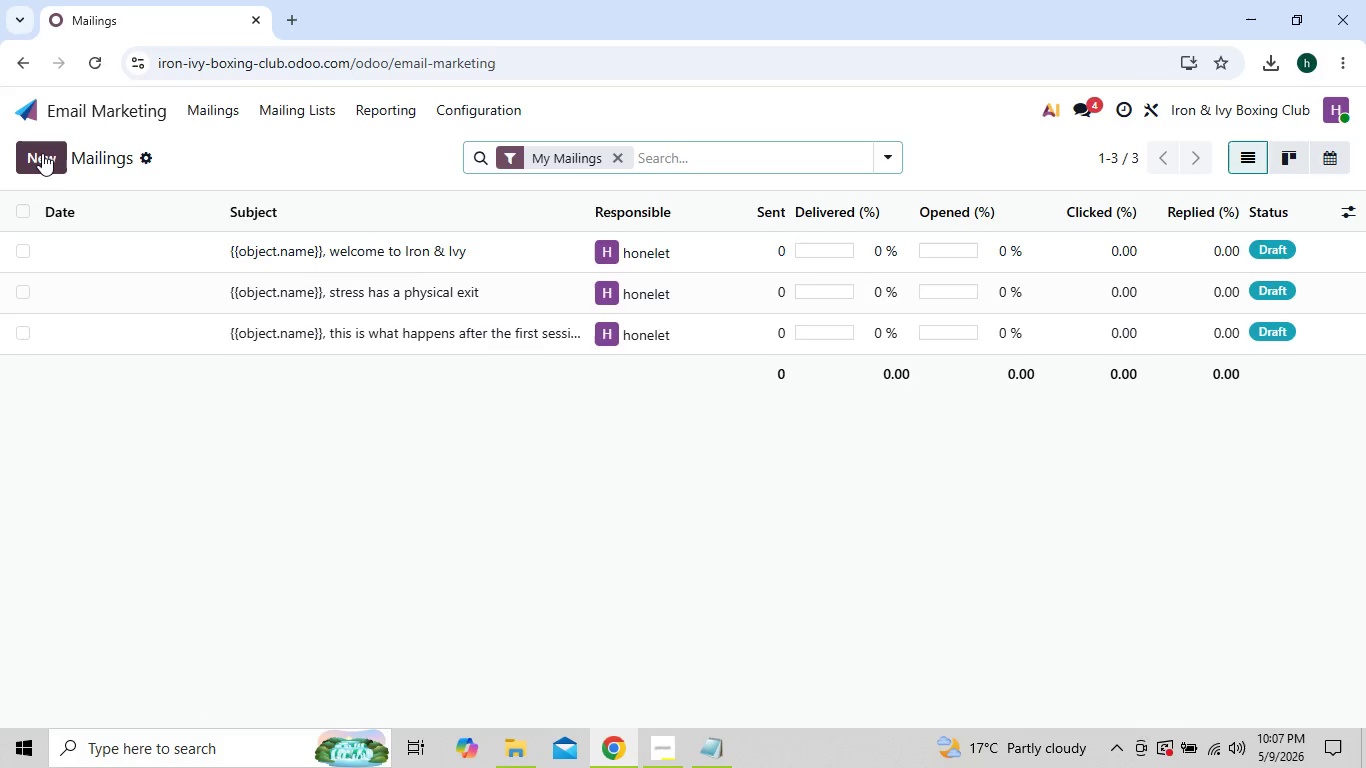 
left_click([41, 153])
 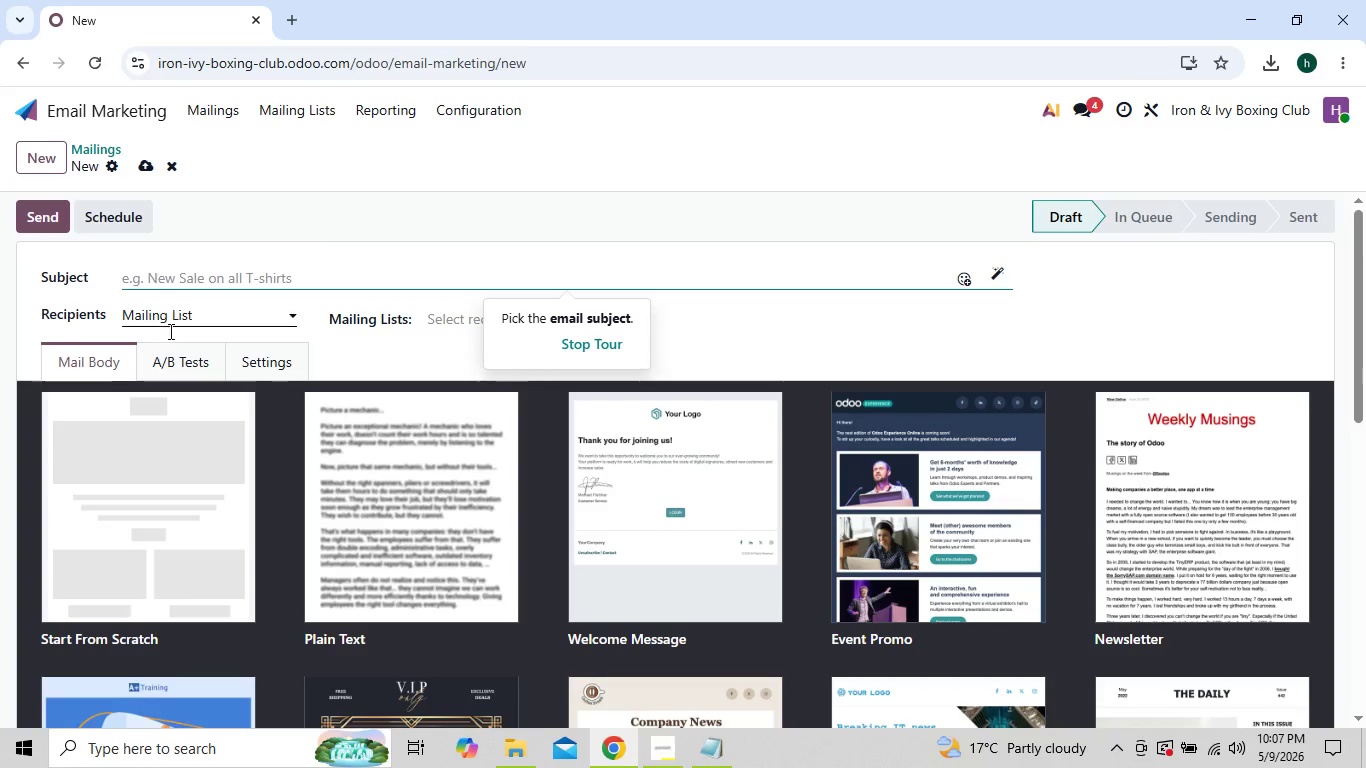 
wait(19.61)
 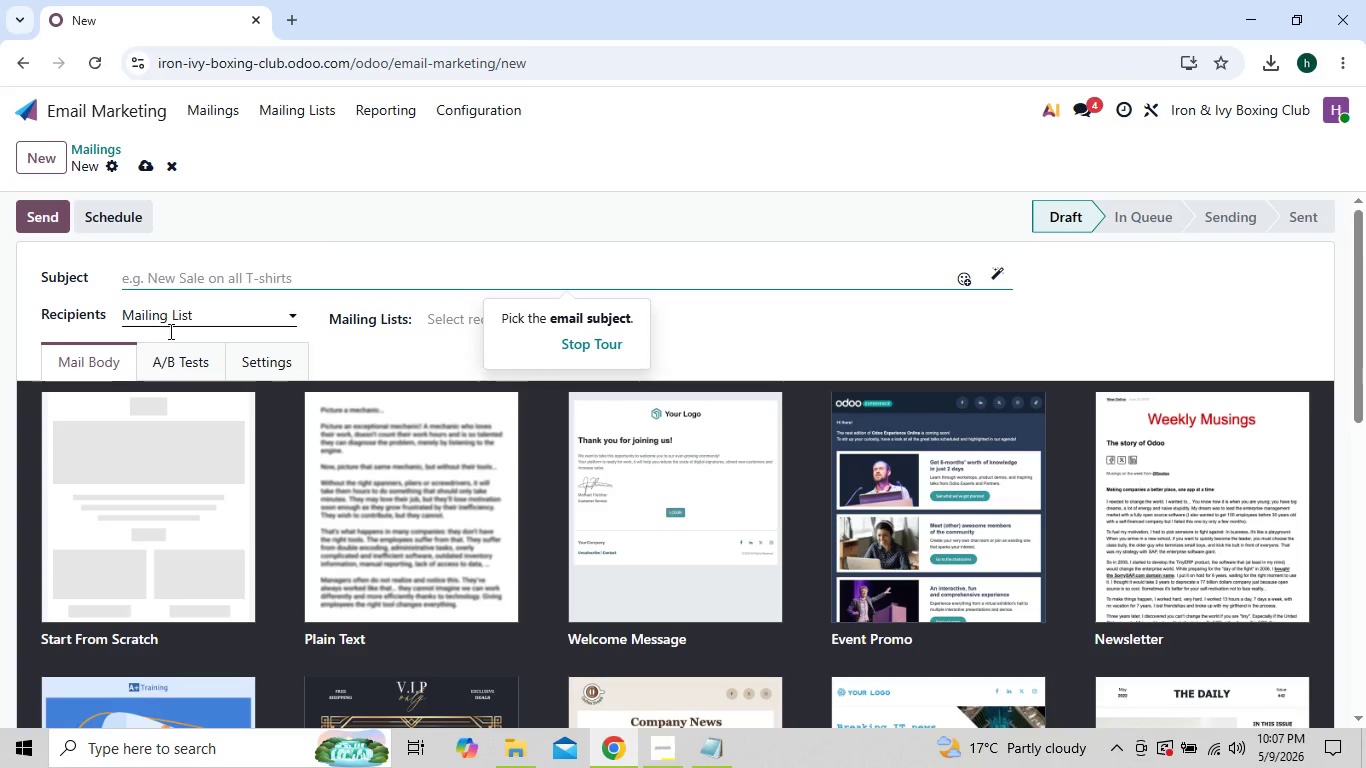 
left_click([233, 270])
 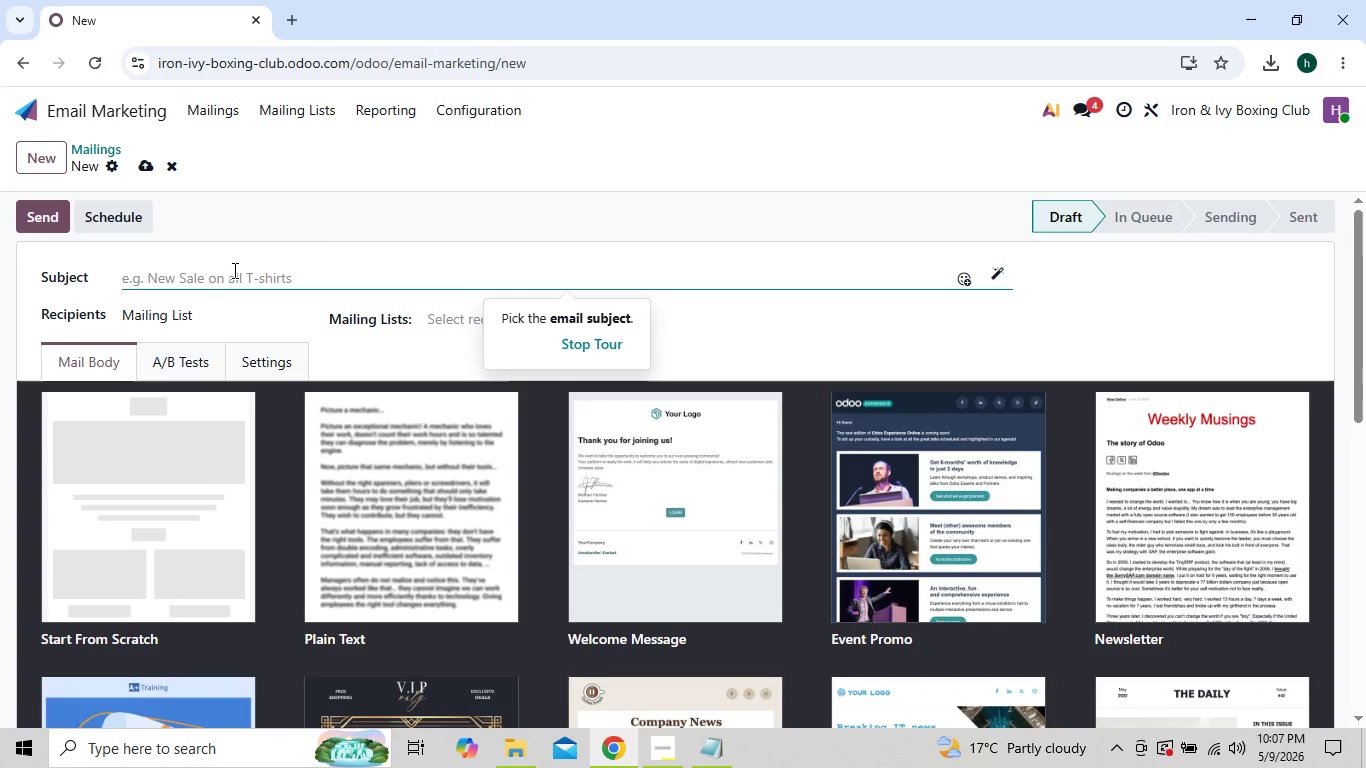 
wait(10.75)
 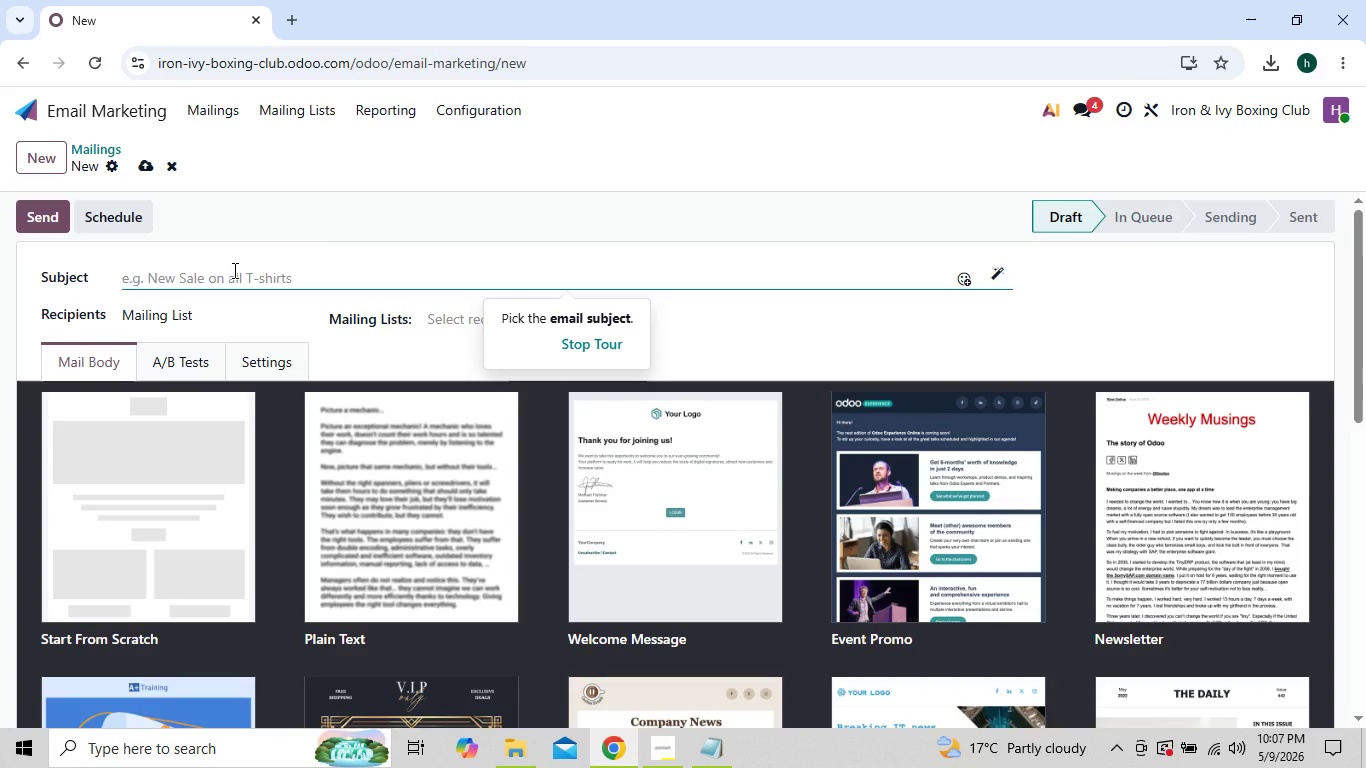 
left_click([196, 273])
 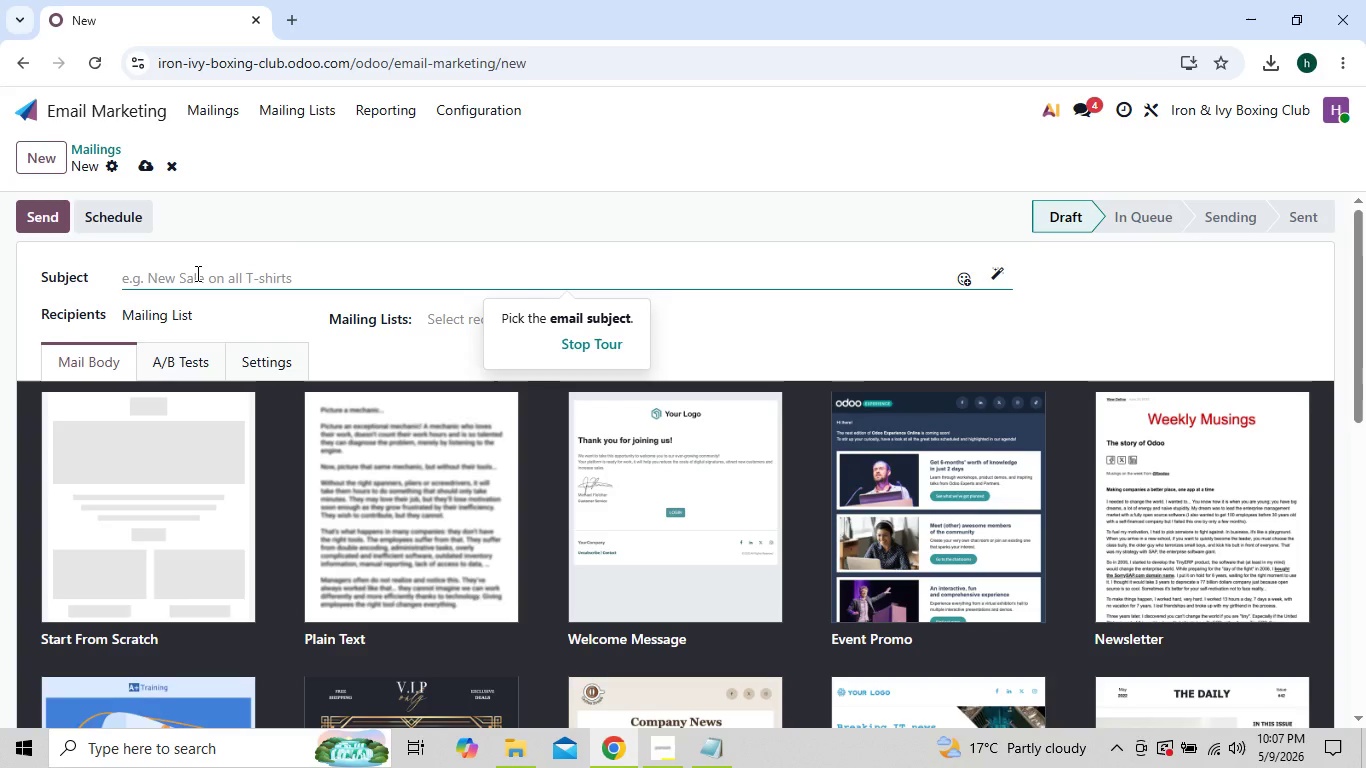 
type(Last call, {{onect.name}})
 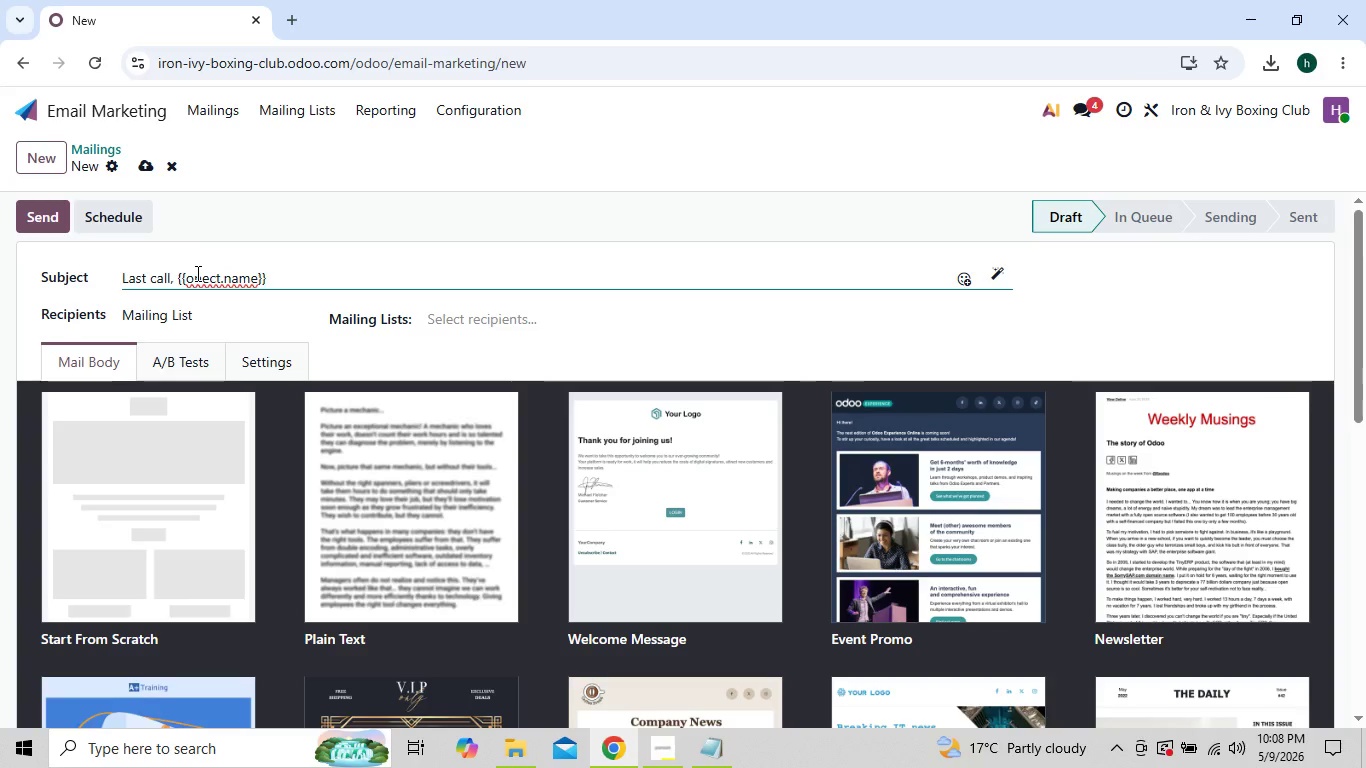 
left_click([196, 276])
 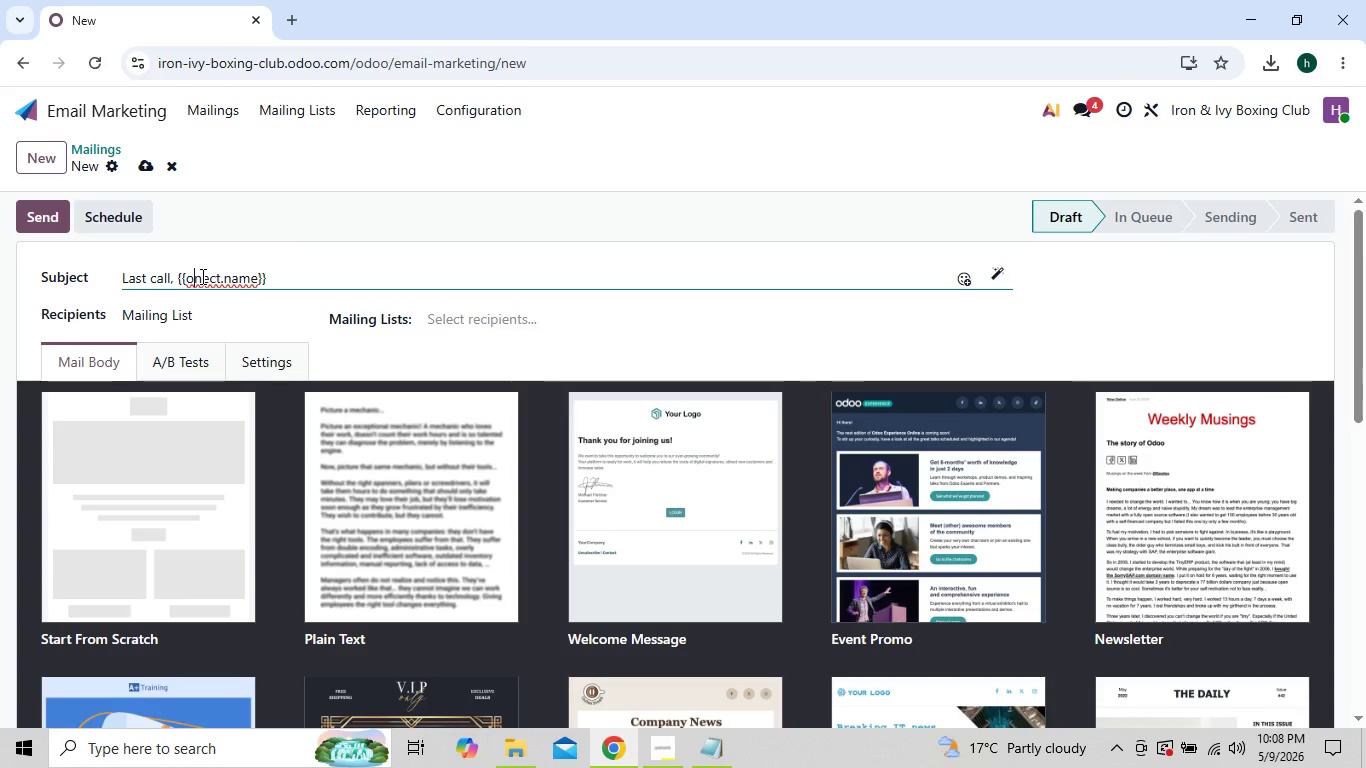 
left_click([201, 276])
 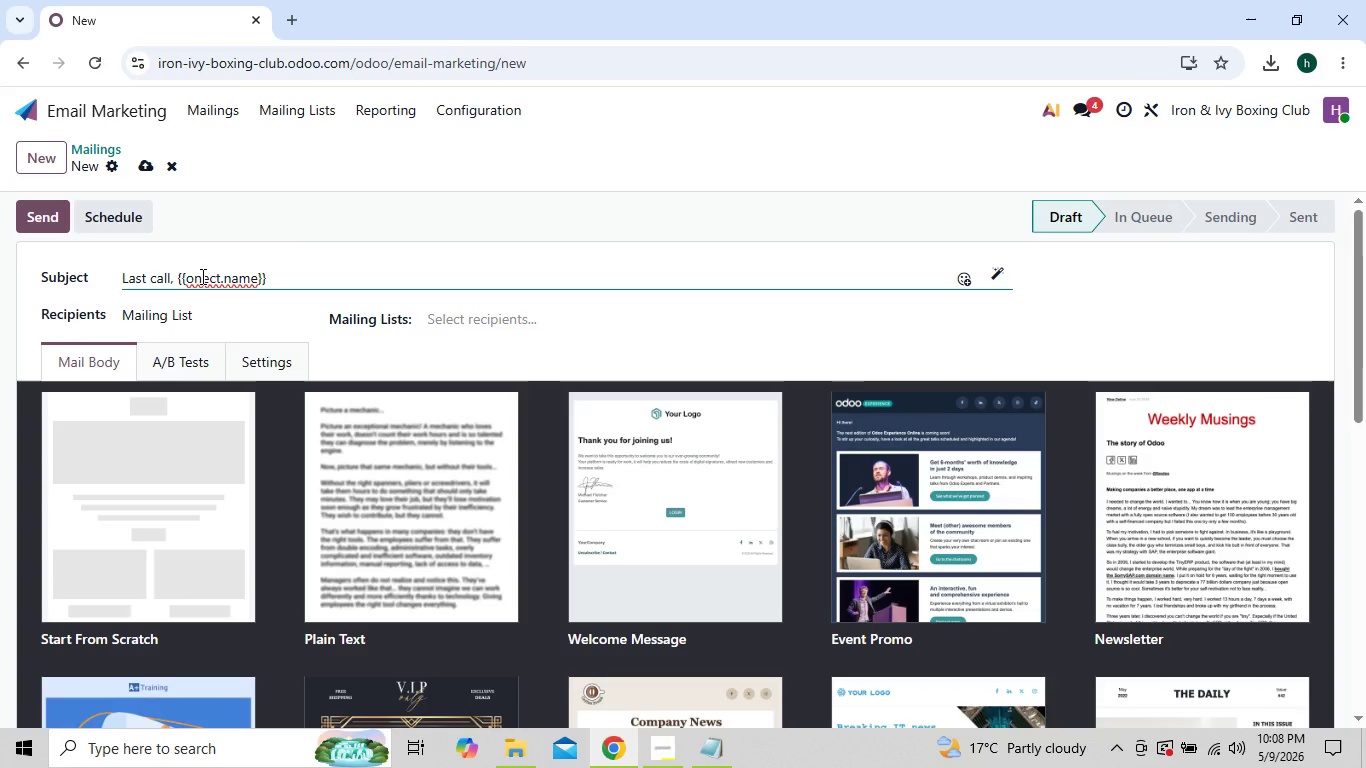 
key(Backspace)
key(Backspace)
type(obj)
 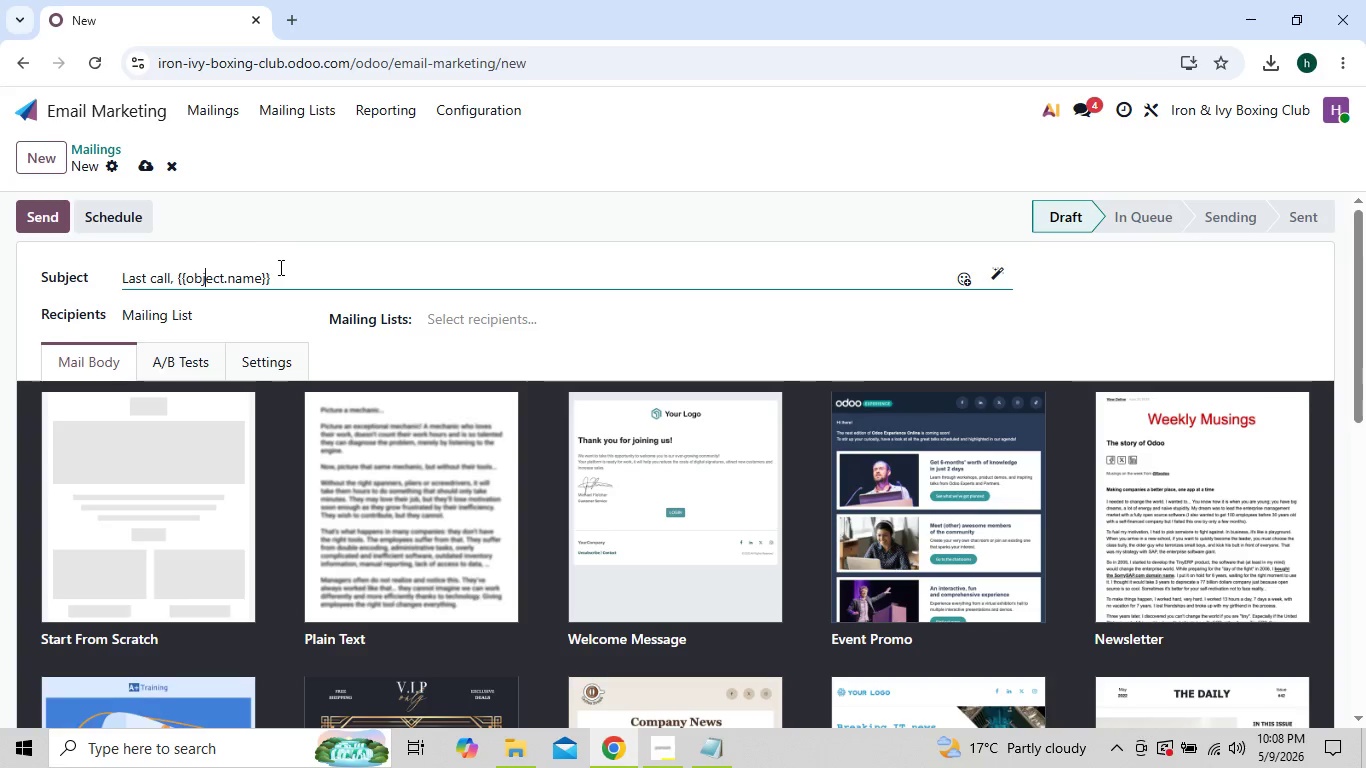 
left_click([287, 272])
 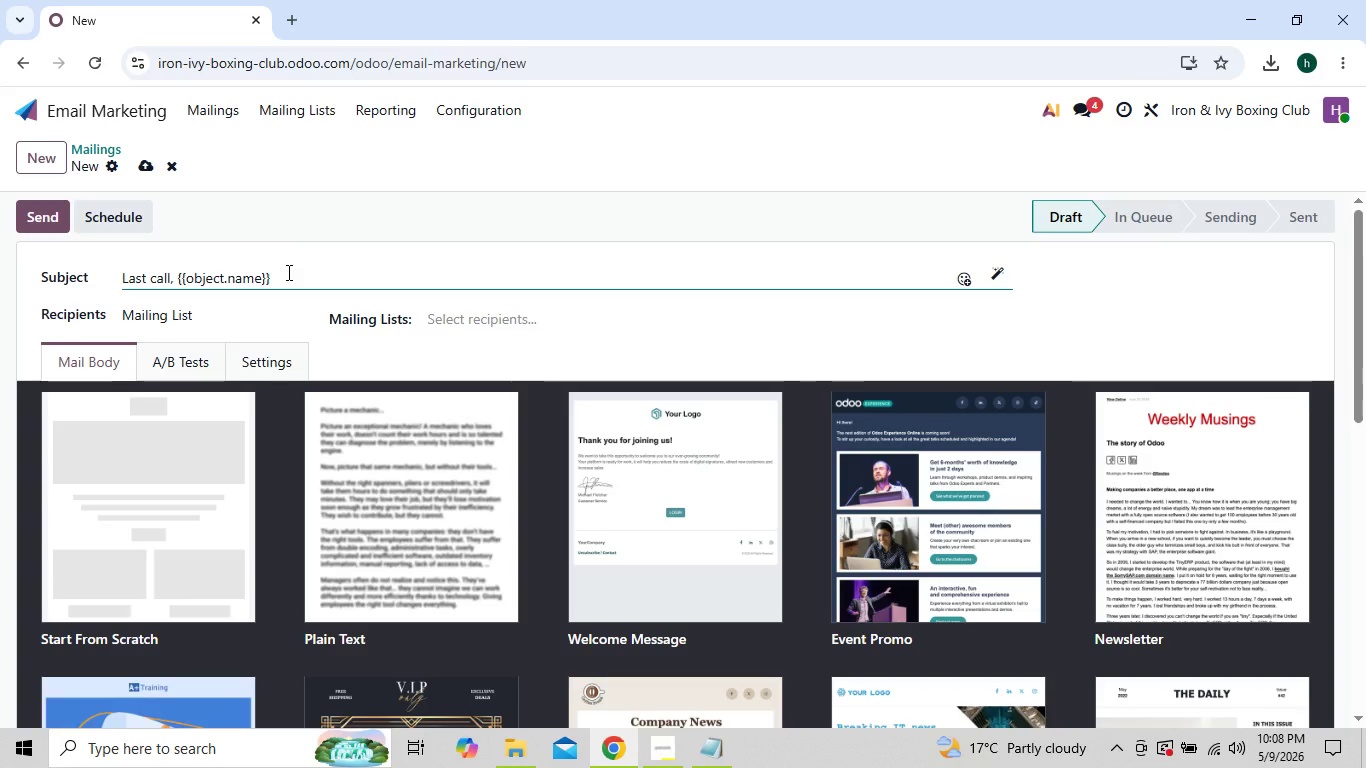 
type( - Your Iron & Ivy)
 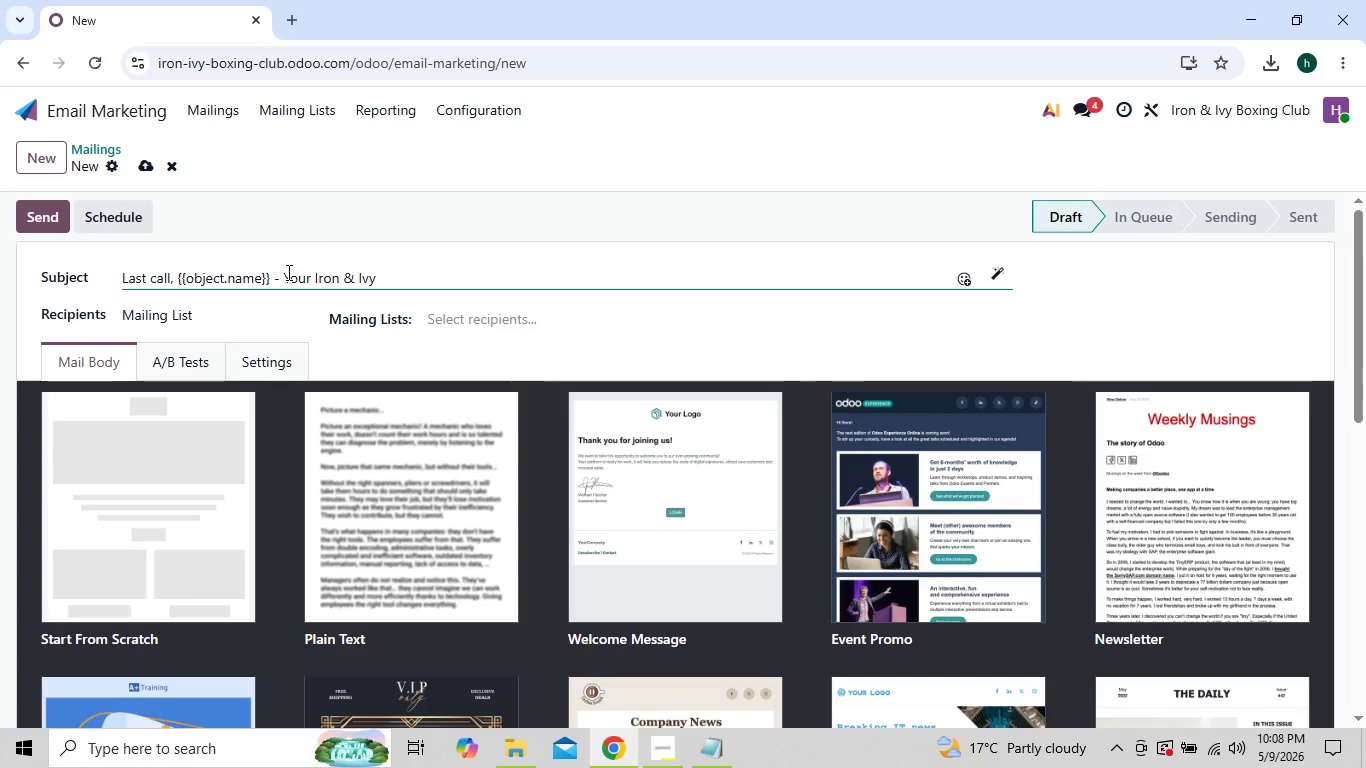 
type( trail)
 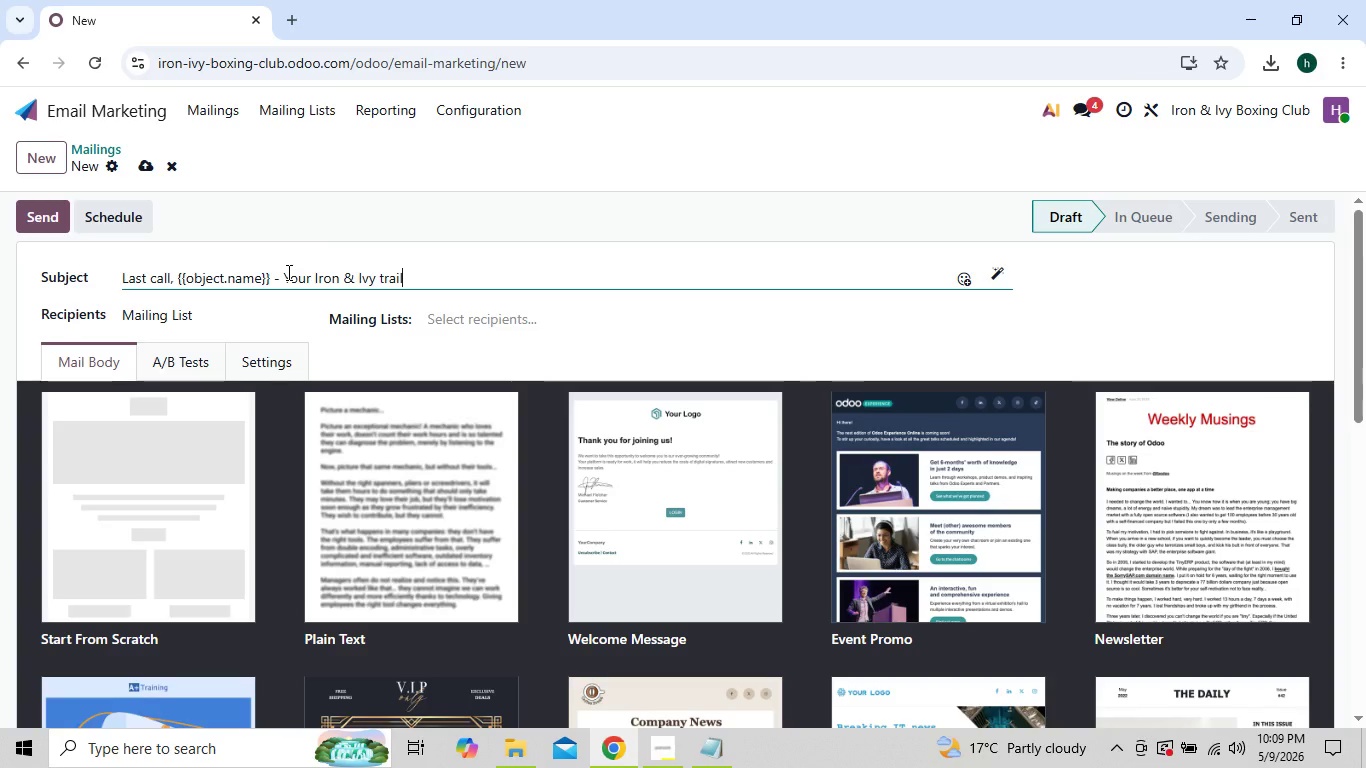 
wait(5.78)
 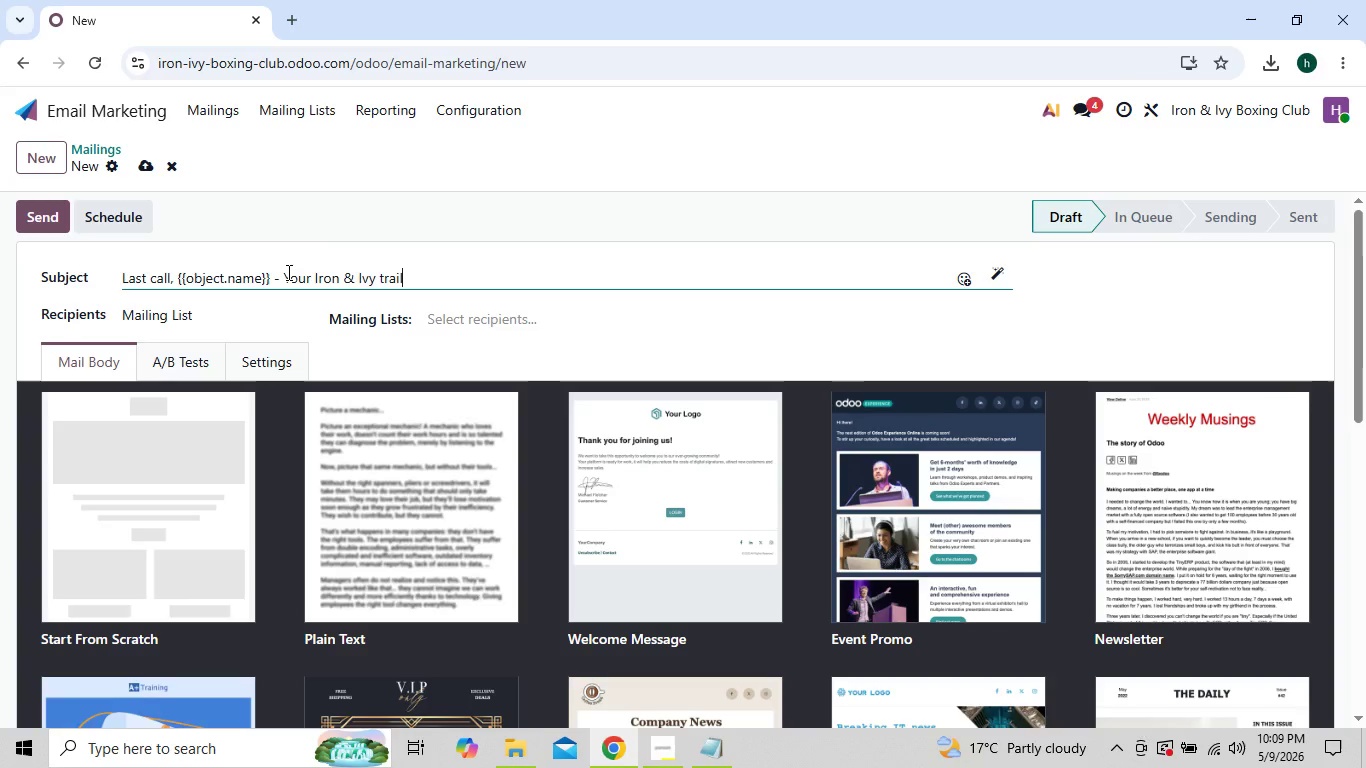 
type( offer es)
key(Backspace)
type(xpires soon)
 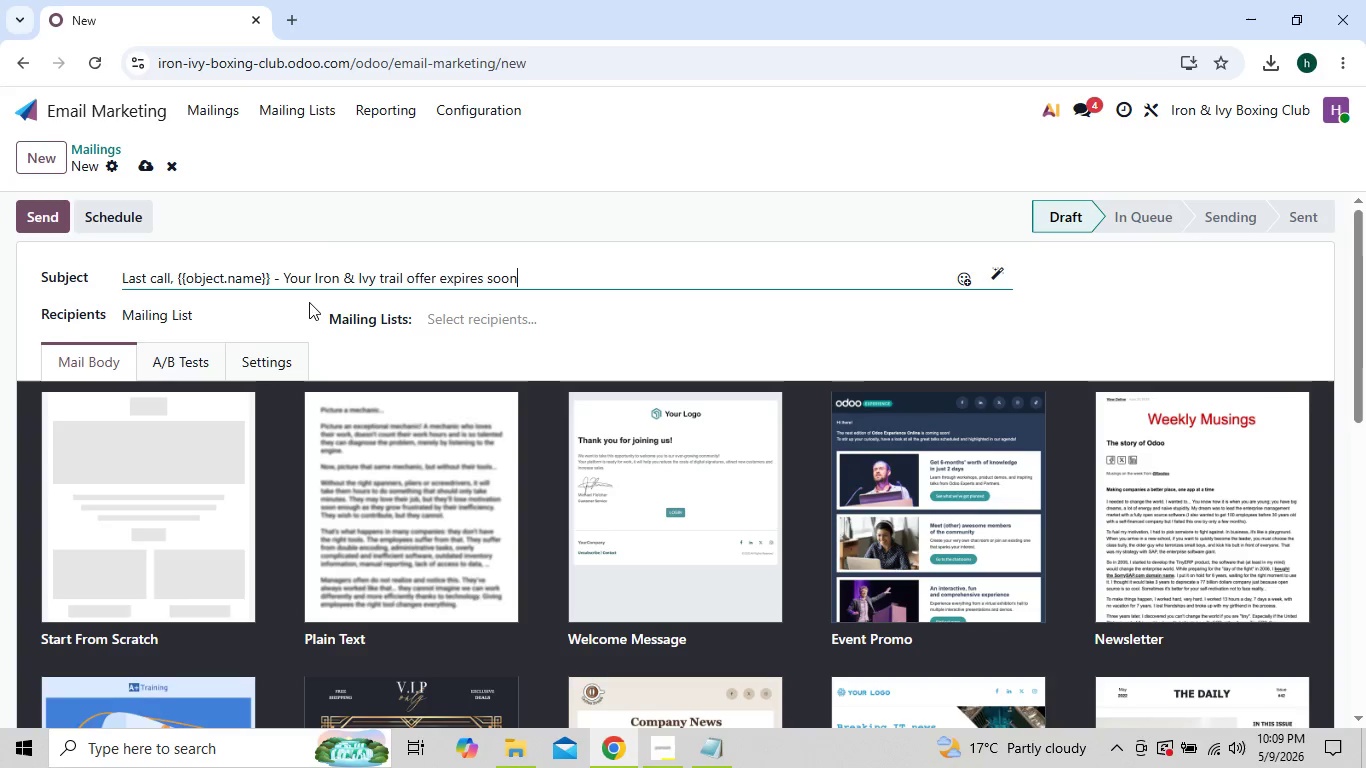 
left_click([165, 460])
 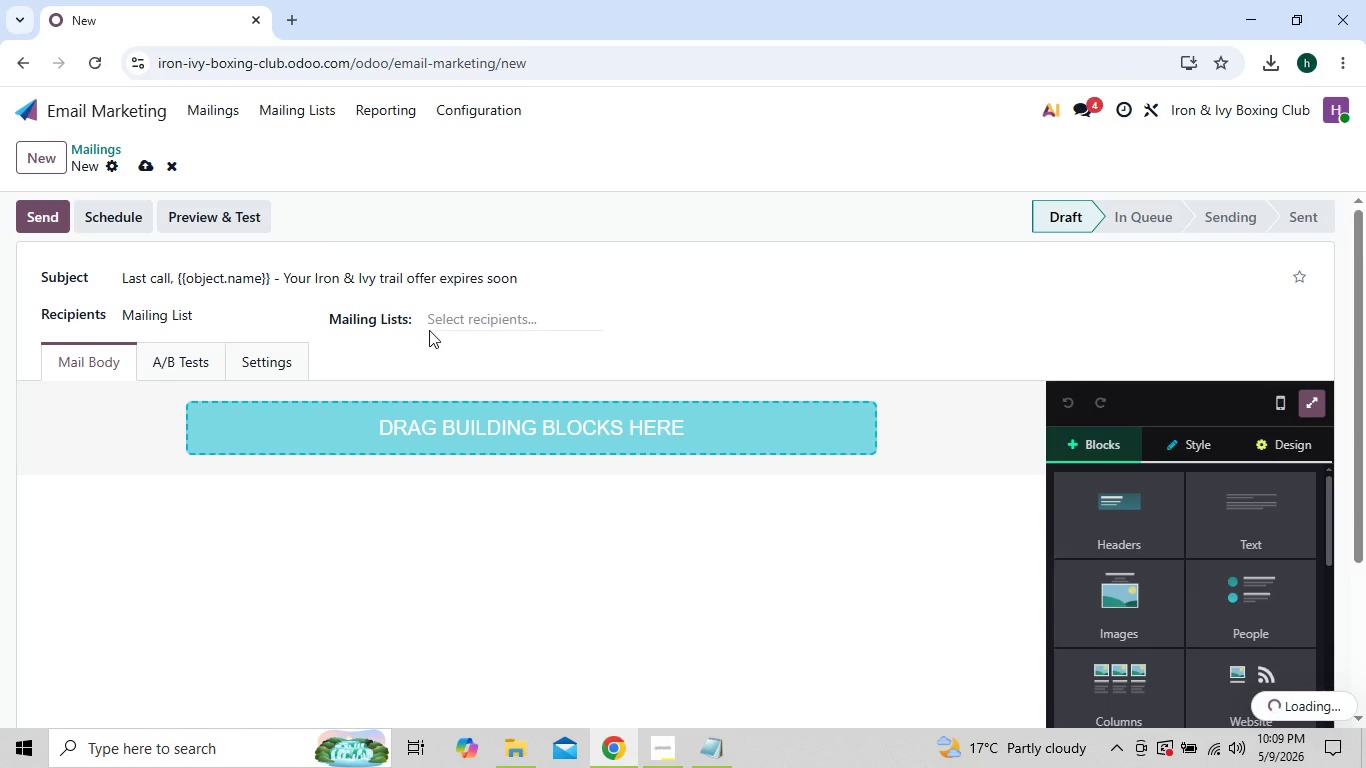 
left_click([459, 316])
 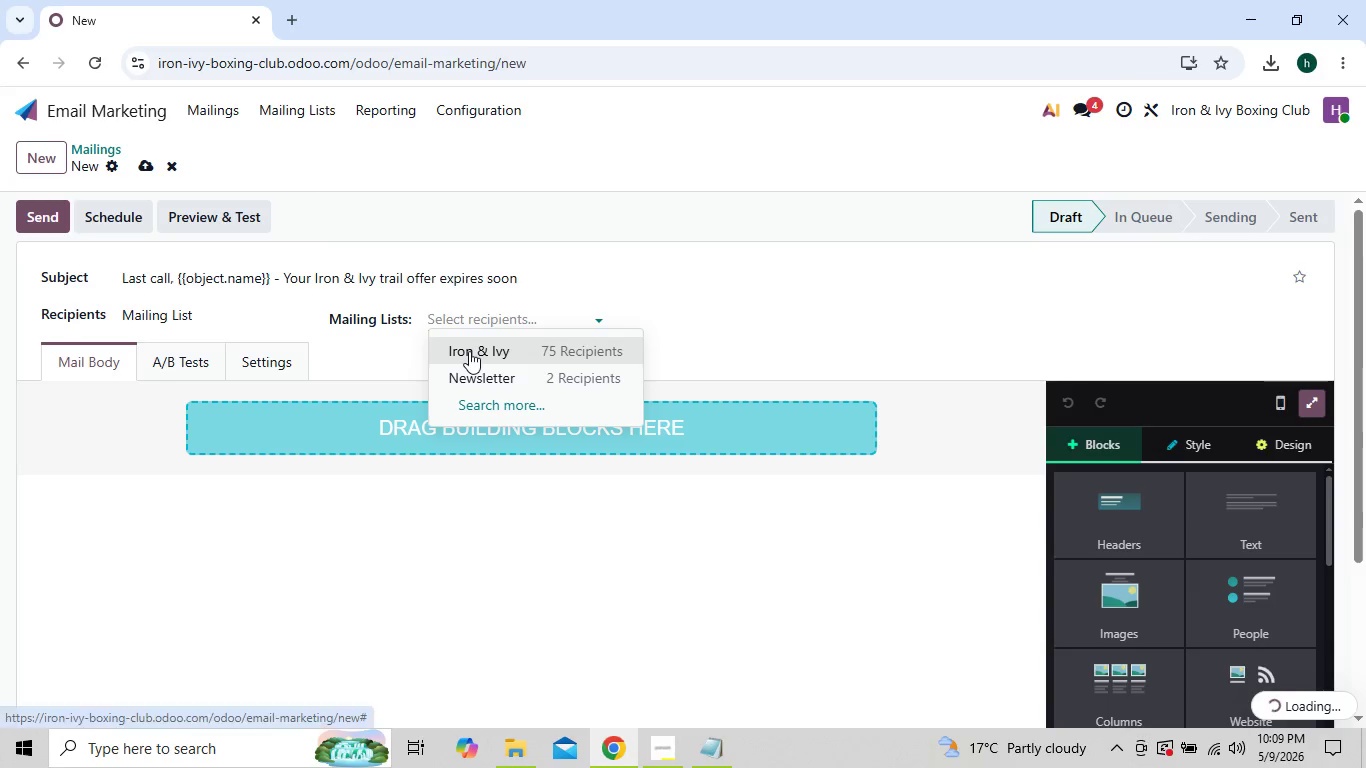 
left_click([469, 351])
 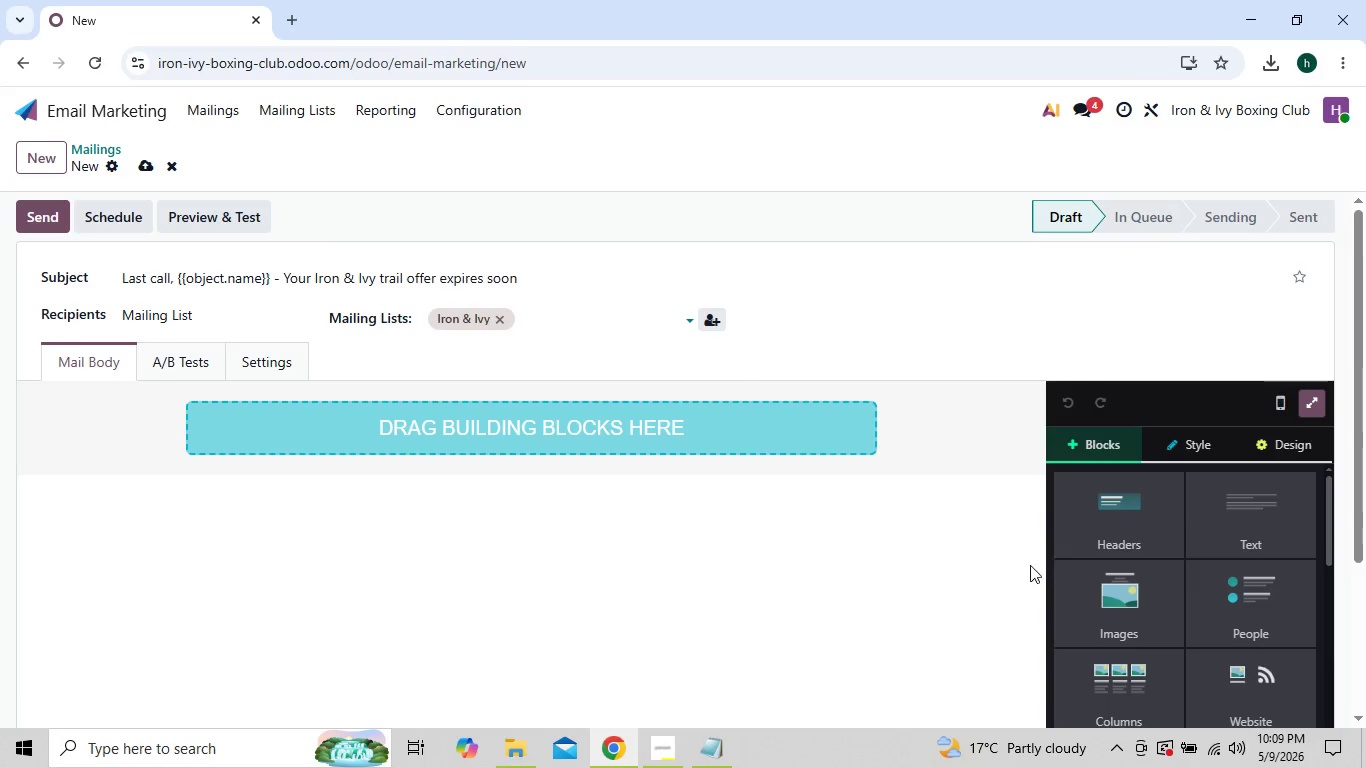 
left_click([1099, 595])
 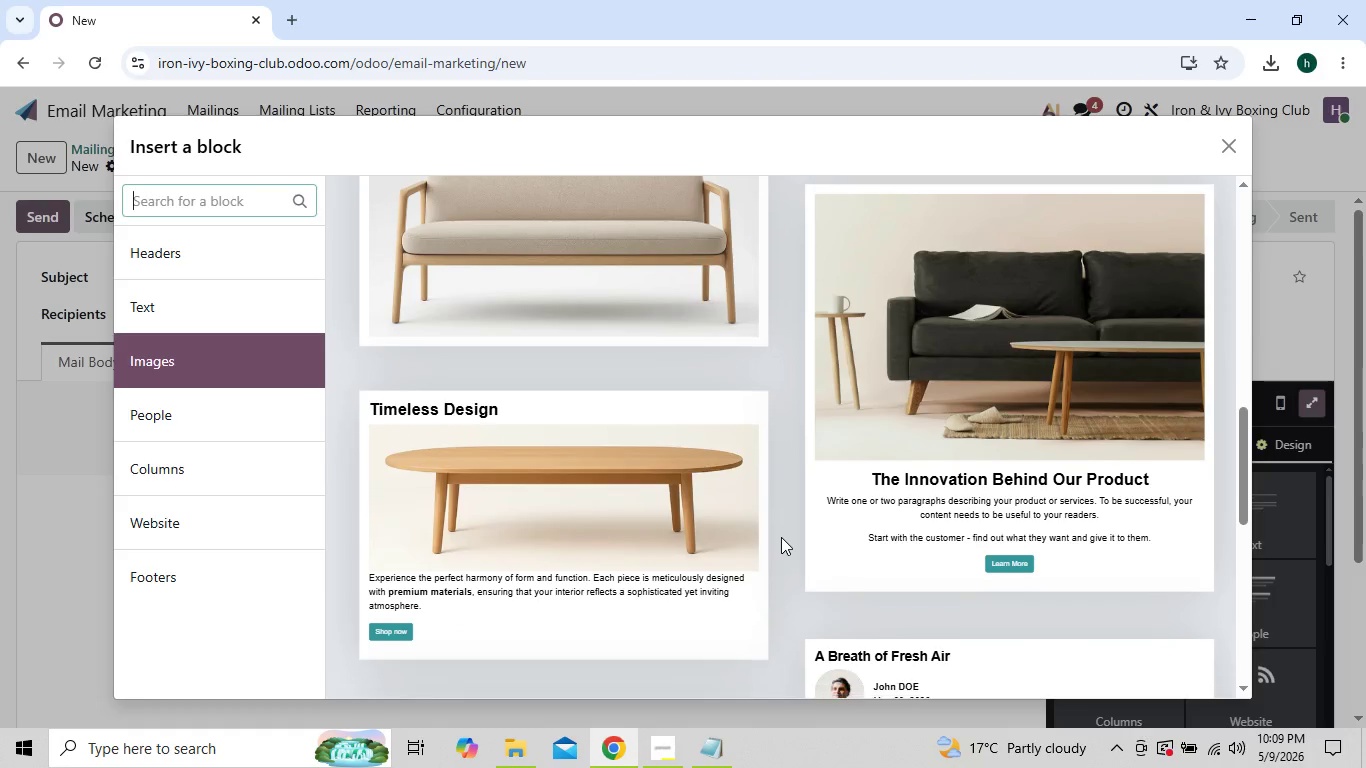 
wait(6.03)
 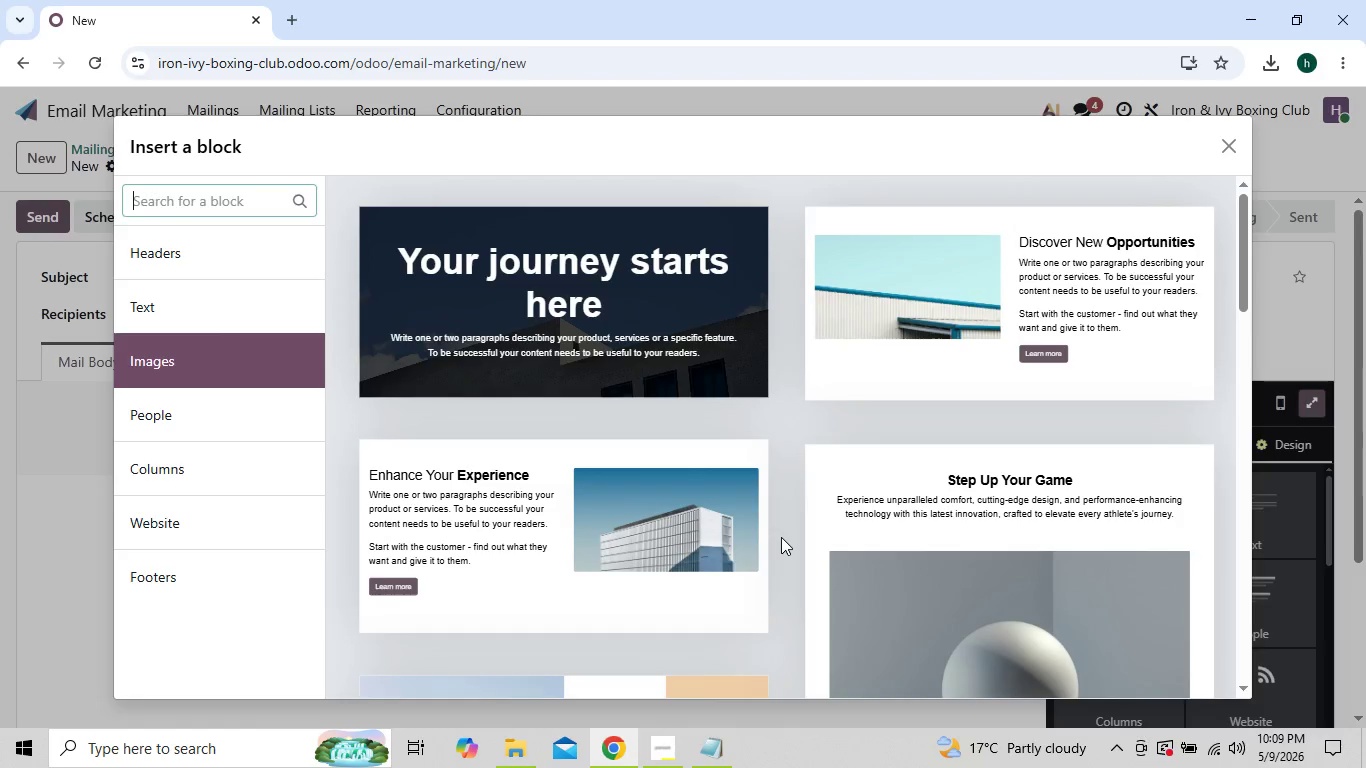 
left_click([666, 420])
 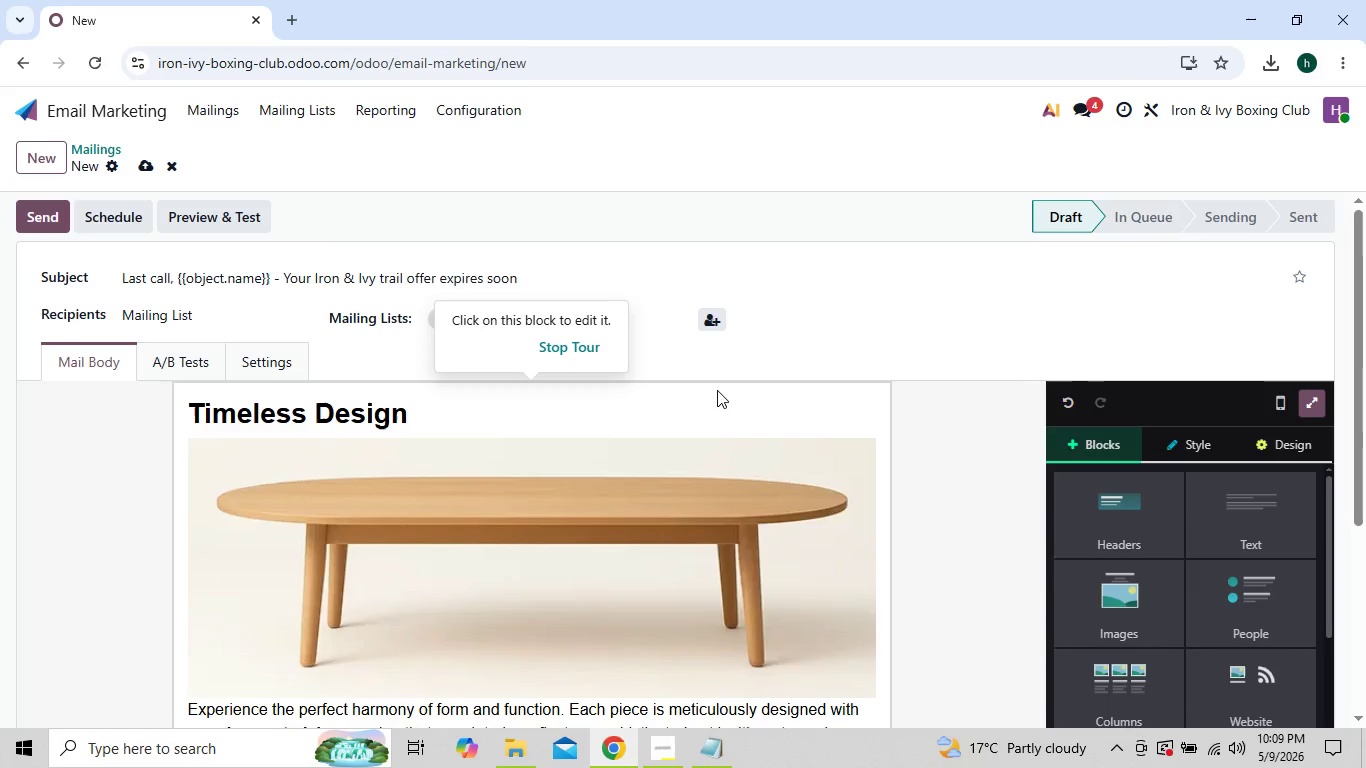 
left_click([621, 414])
 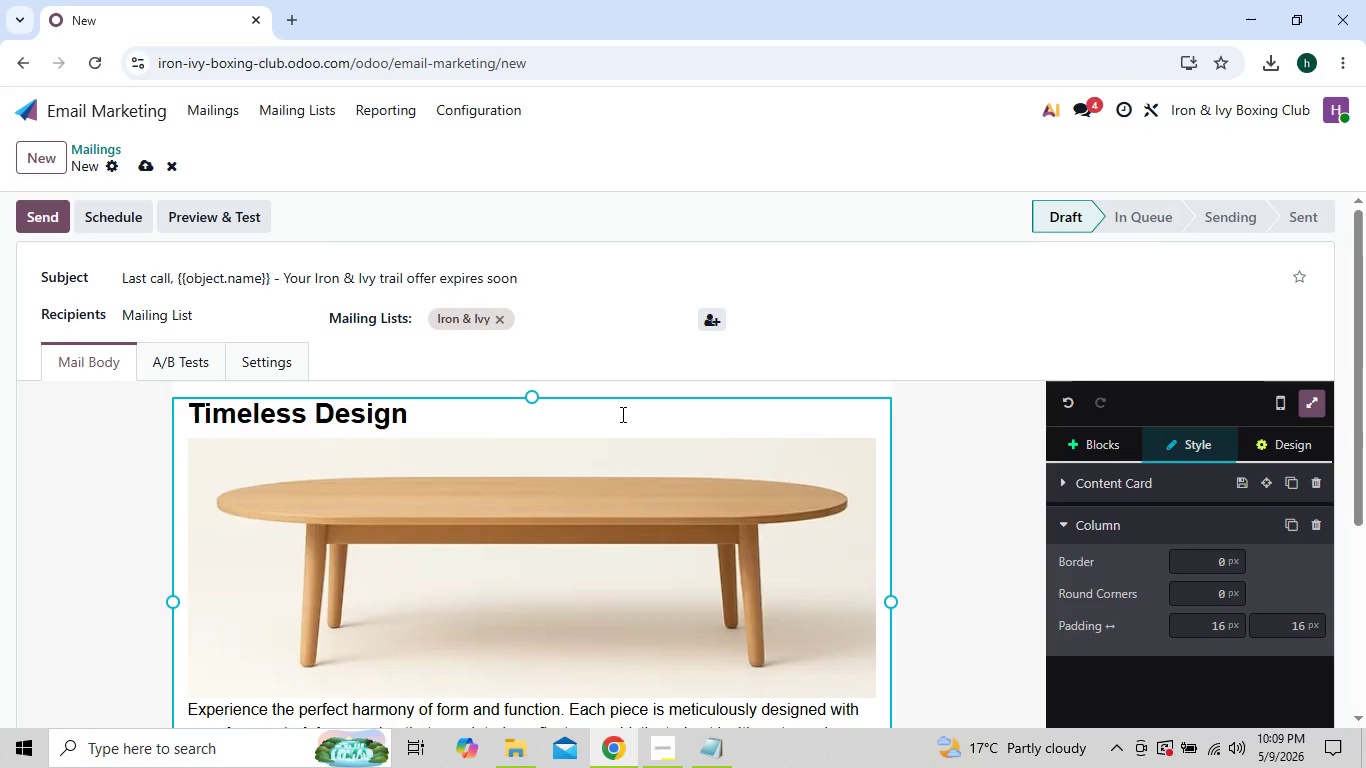 
key(Backspace)
 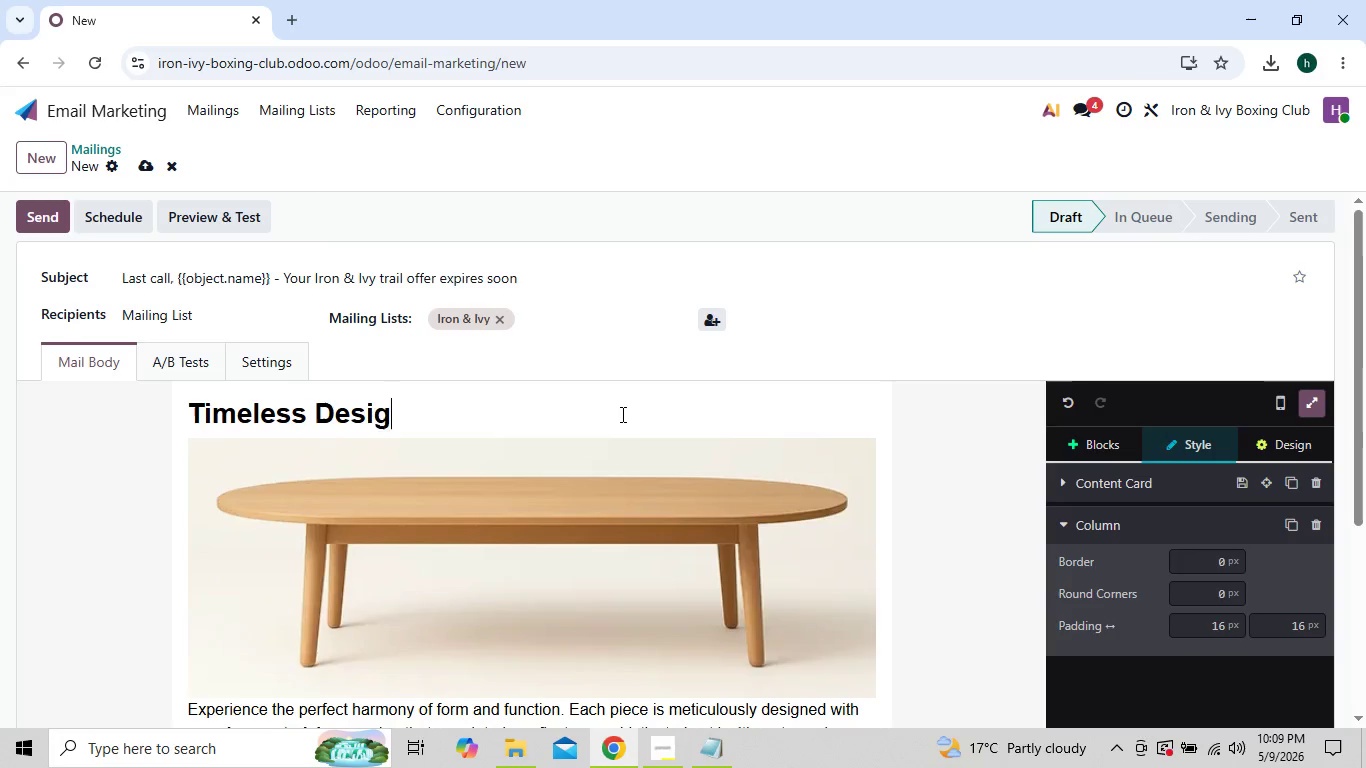 
key(Backspace)
 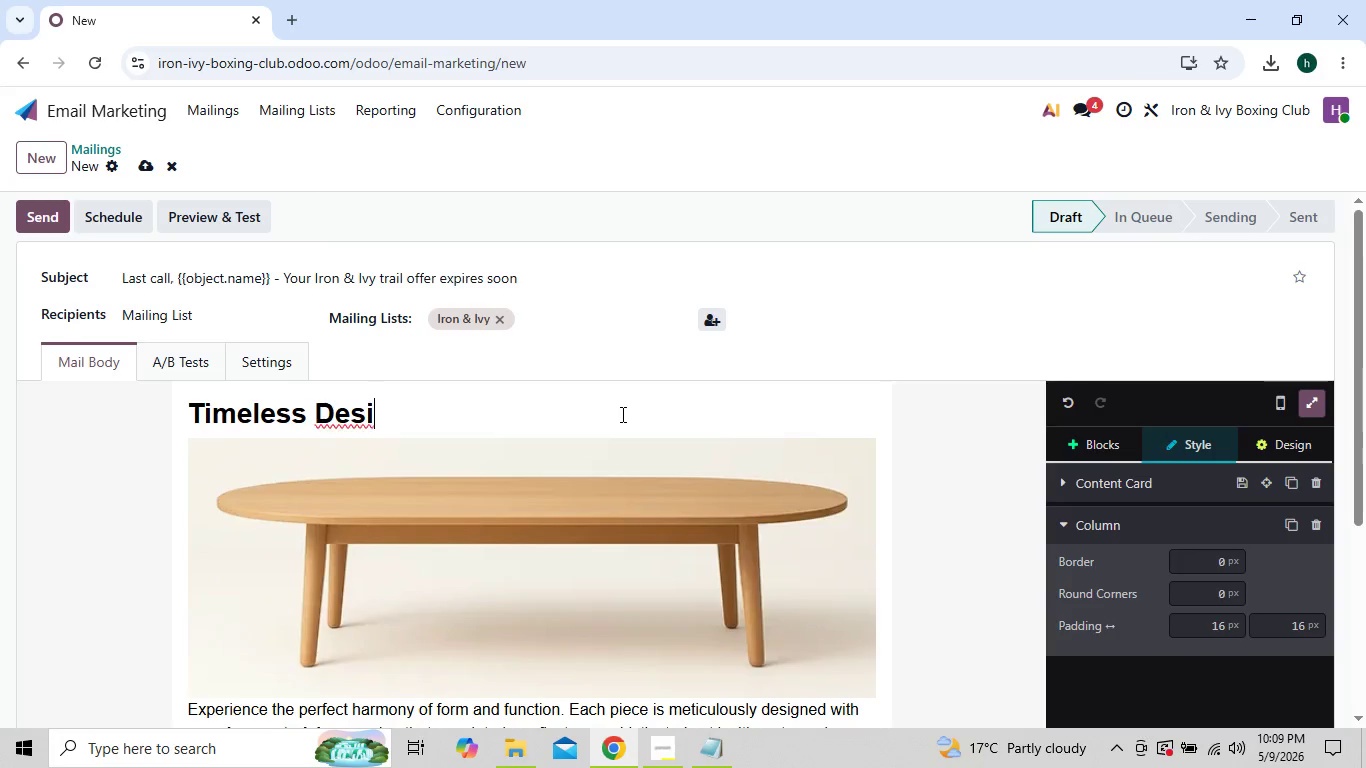 
key(Backspace)
 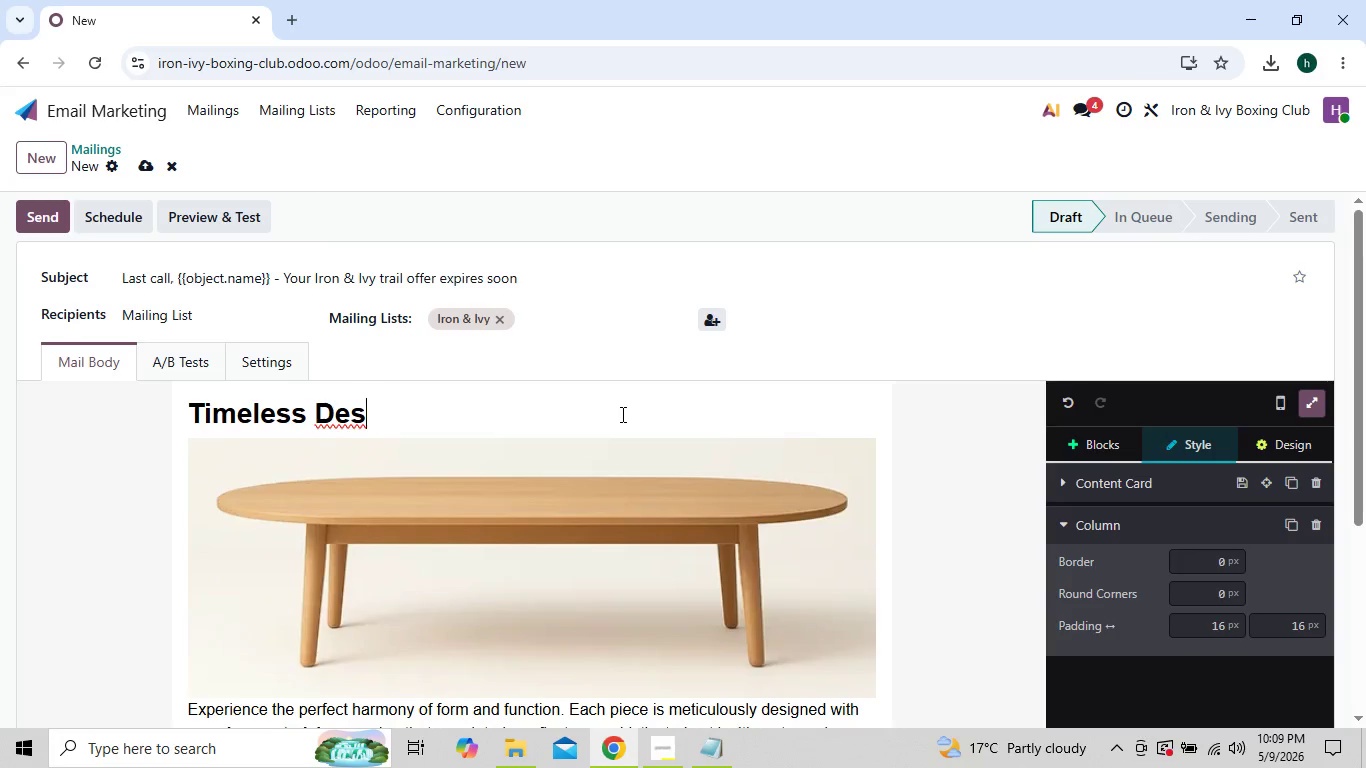 
key(Backspace)
 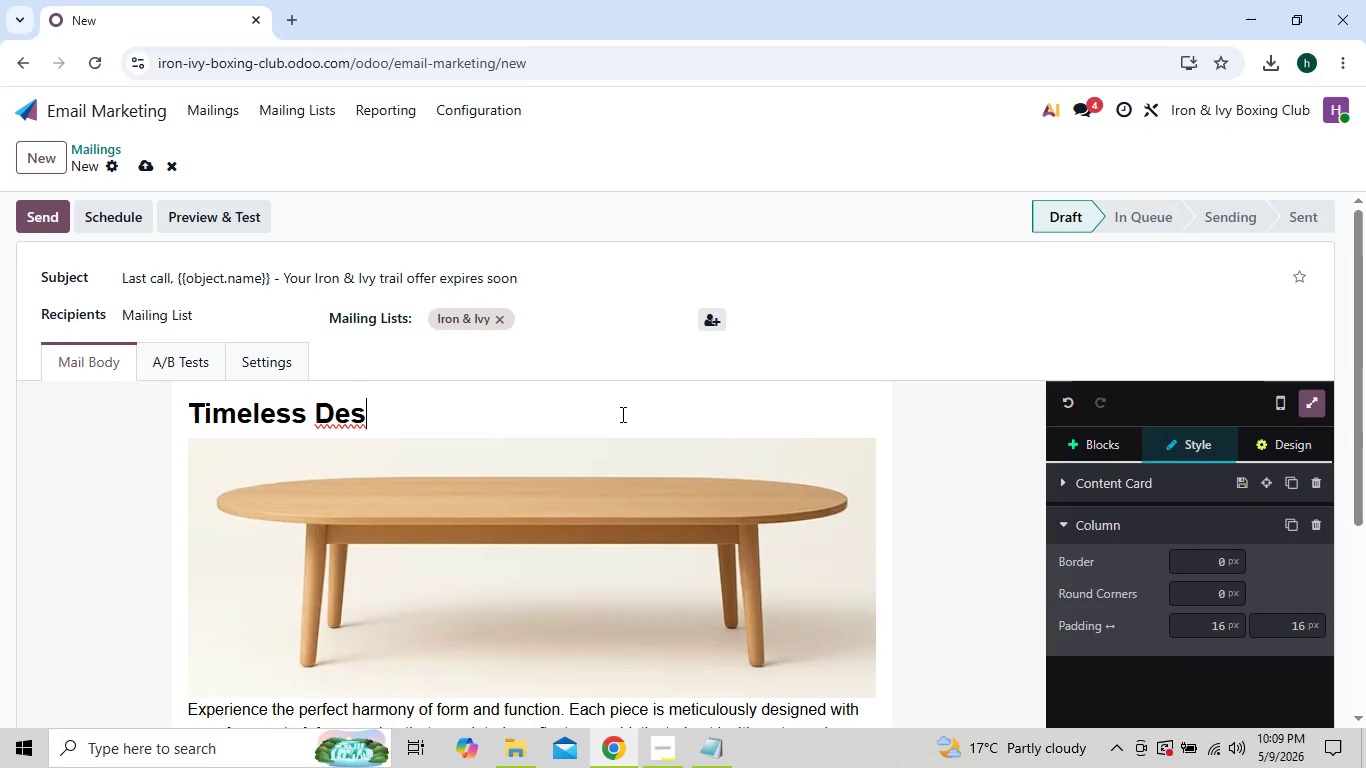 
key(Backspace)
 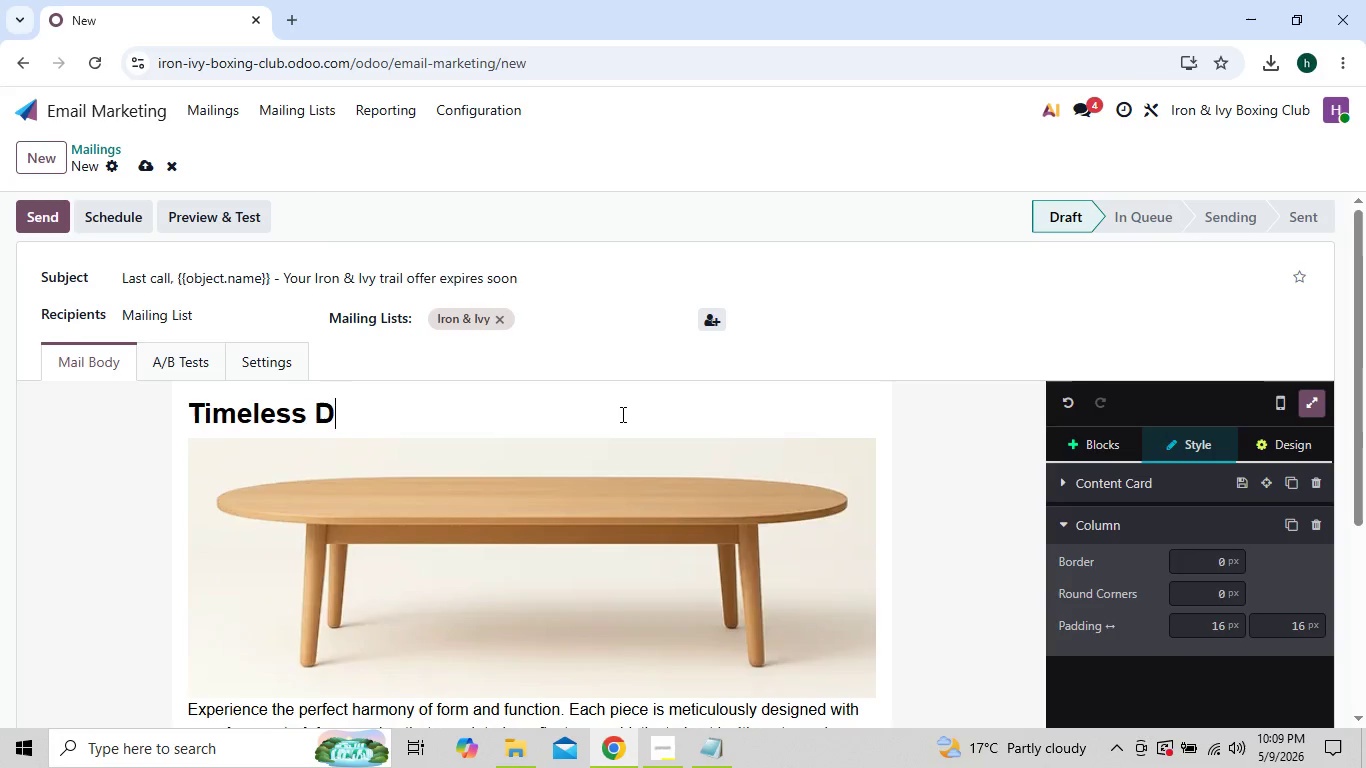 
key(Backspace)
 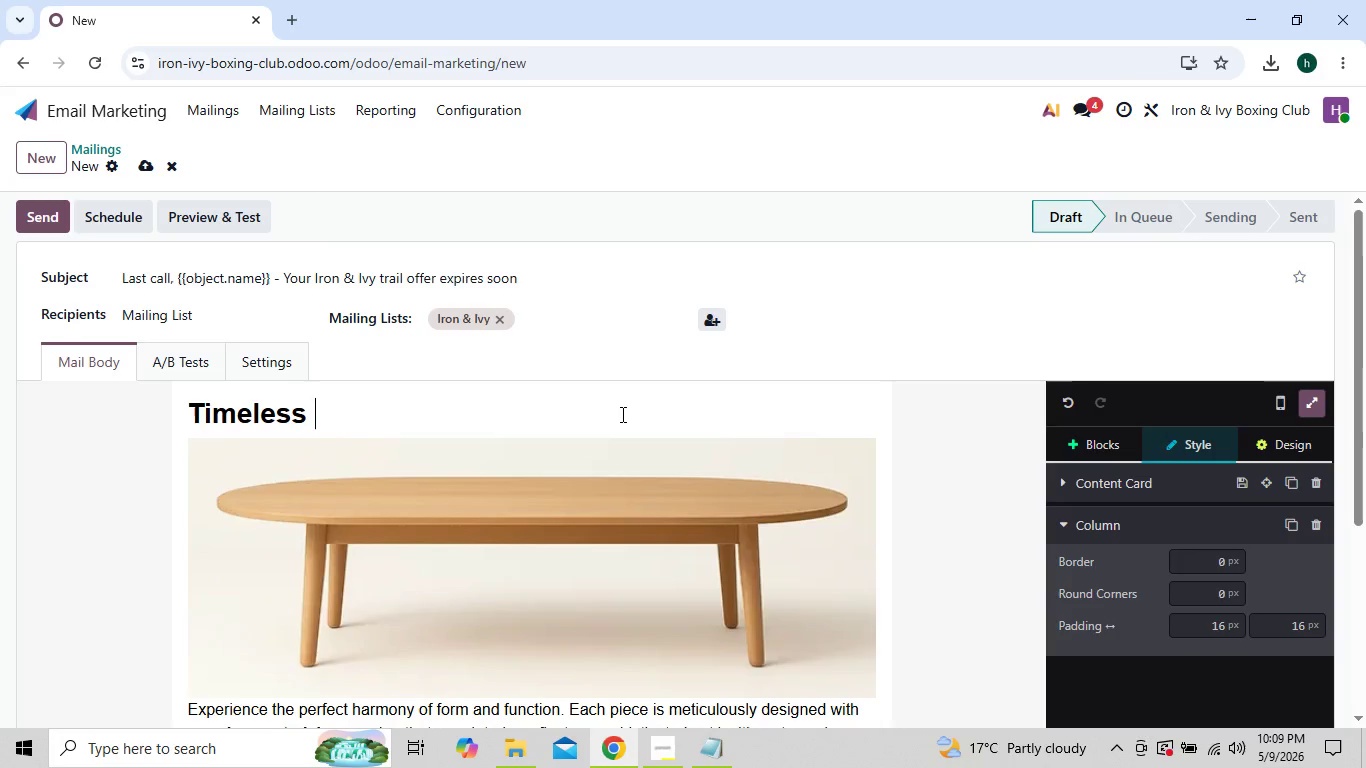 
key(Backspace)
 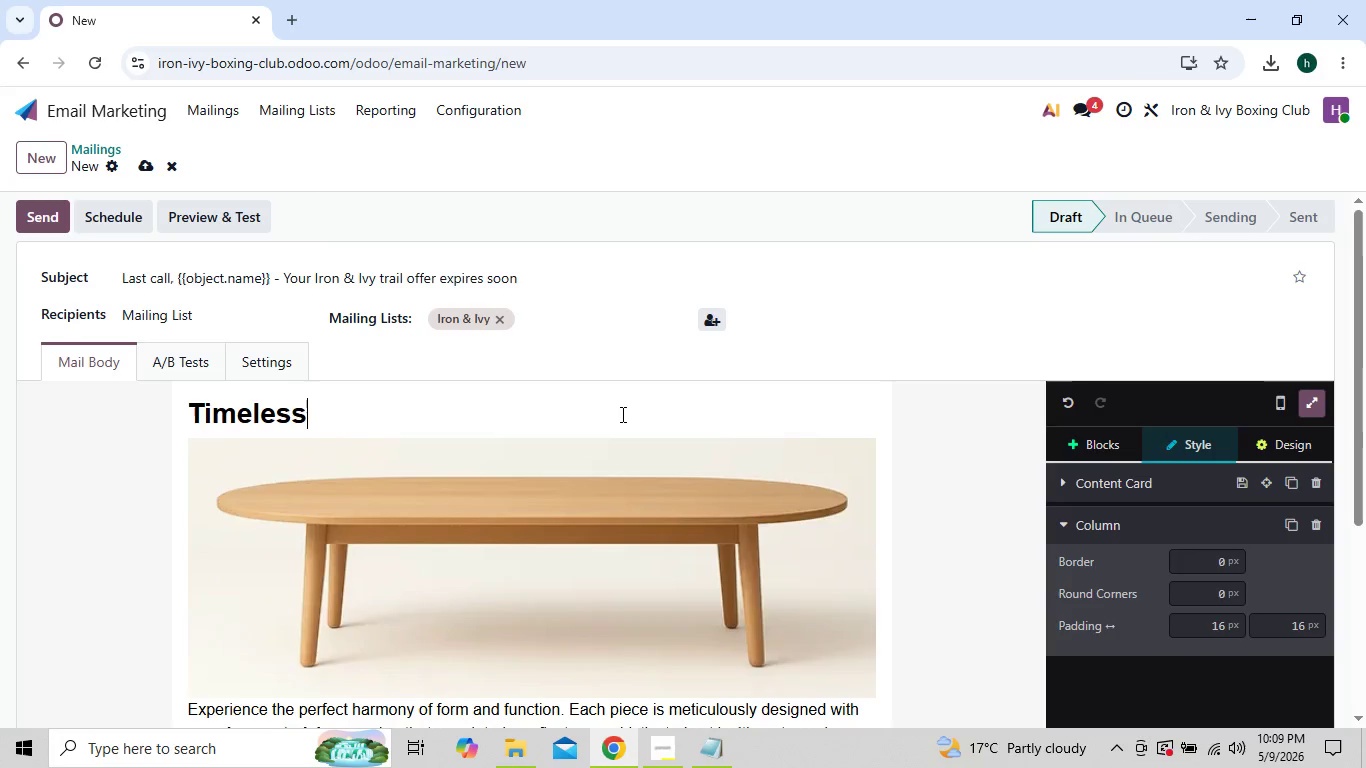 
key(Backspace)
 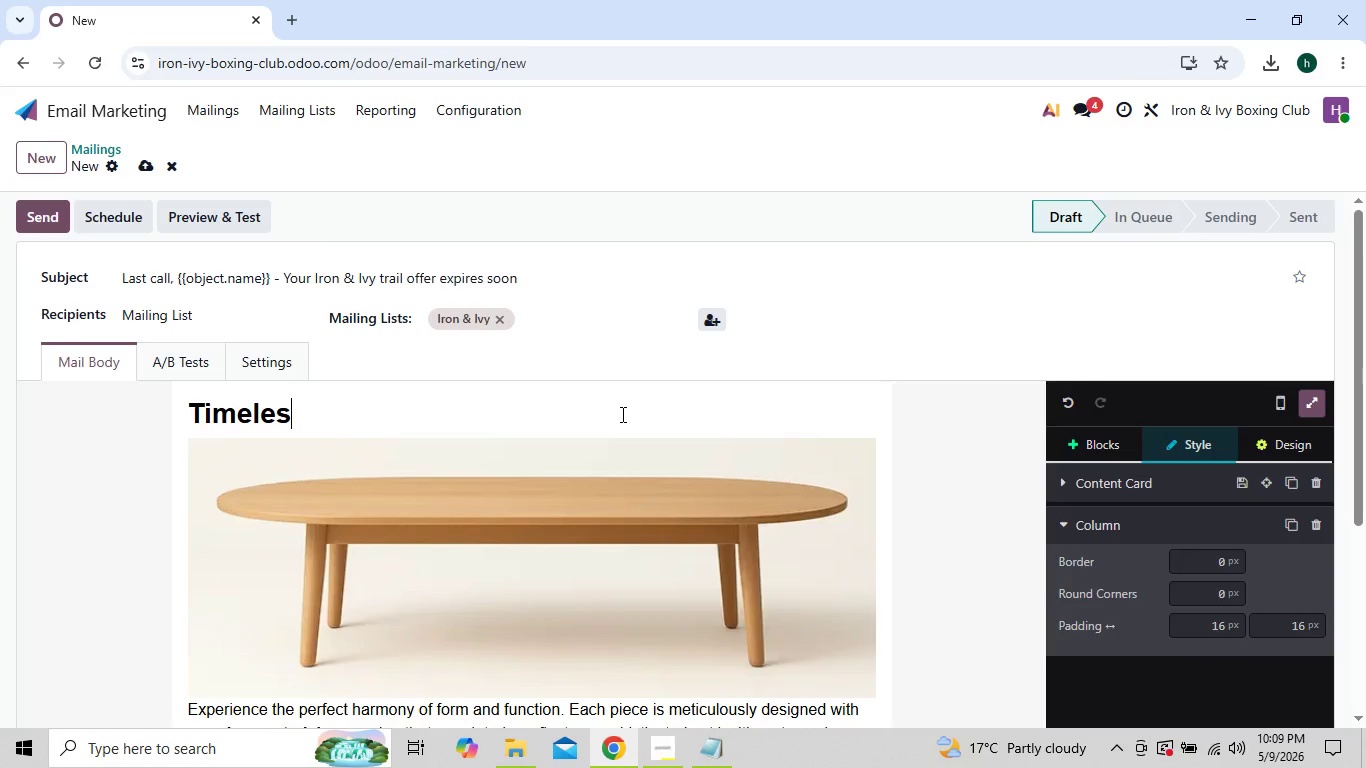 
key(Backspace)
 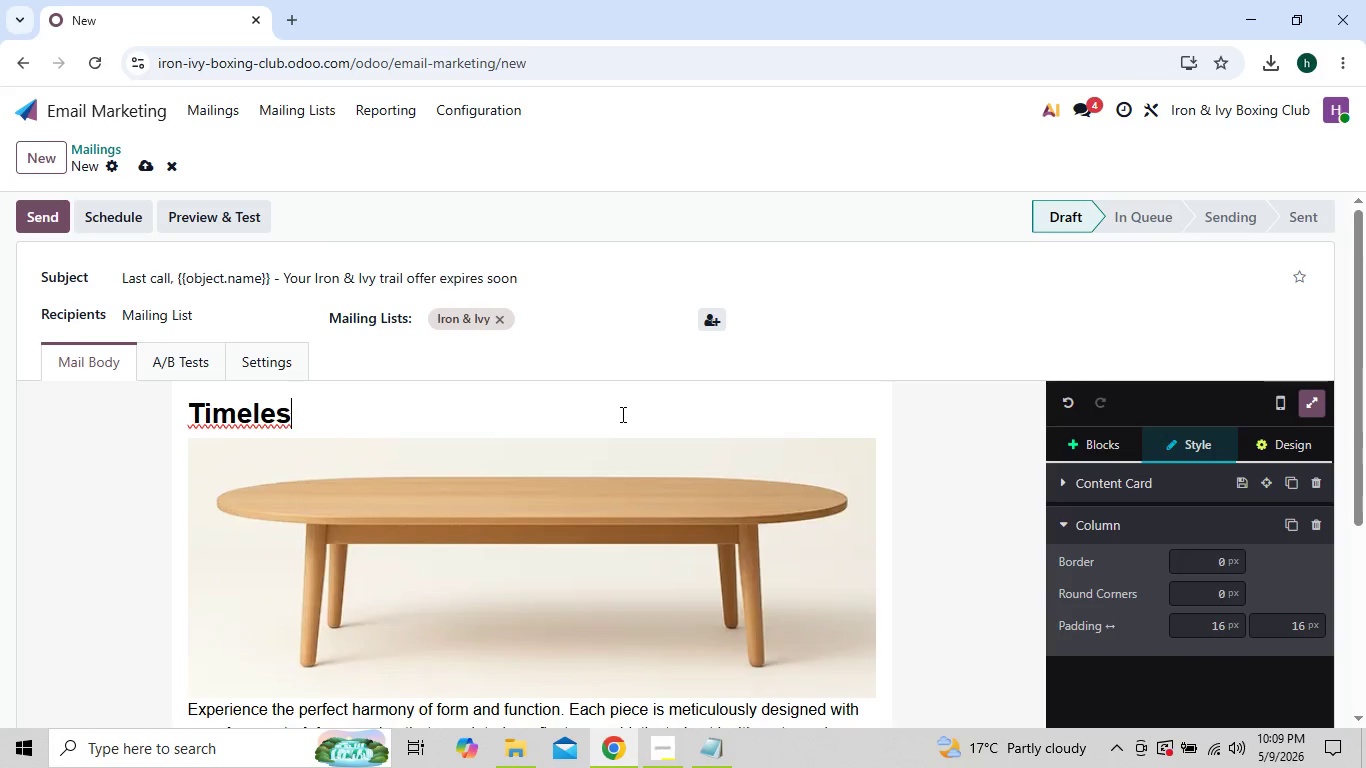 
key(Backspace)
 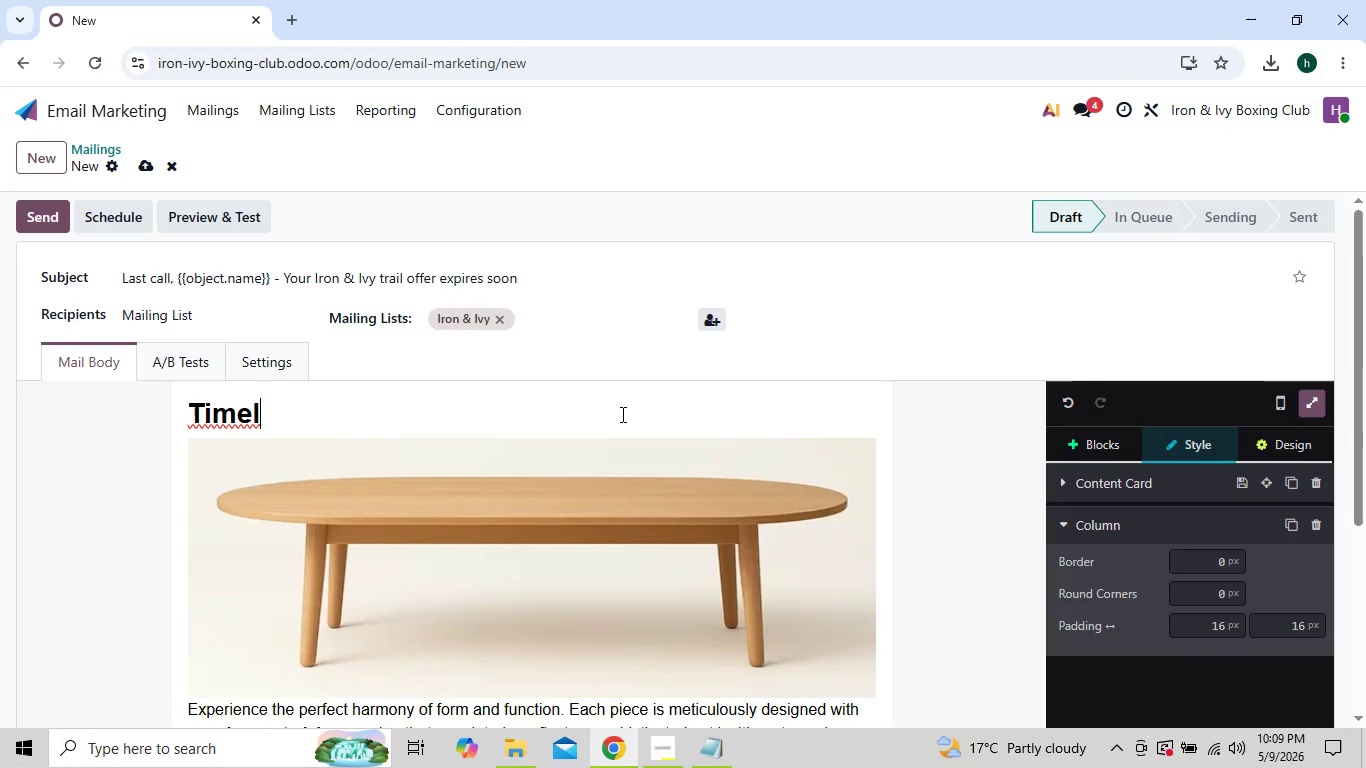 
key(Backspace)
 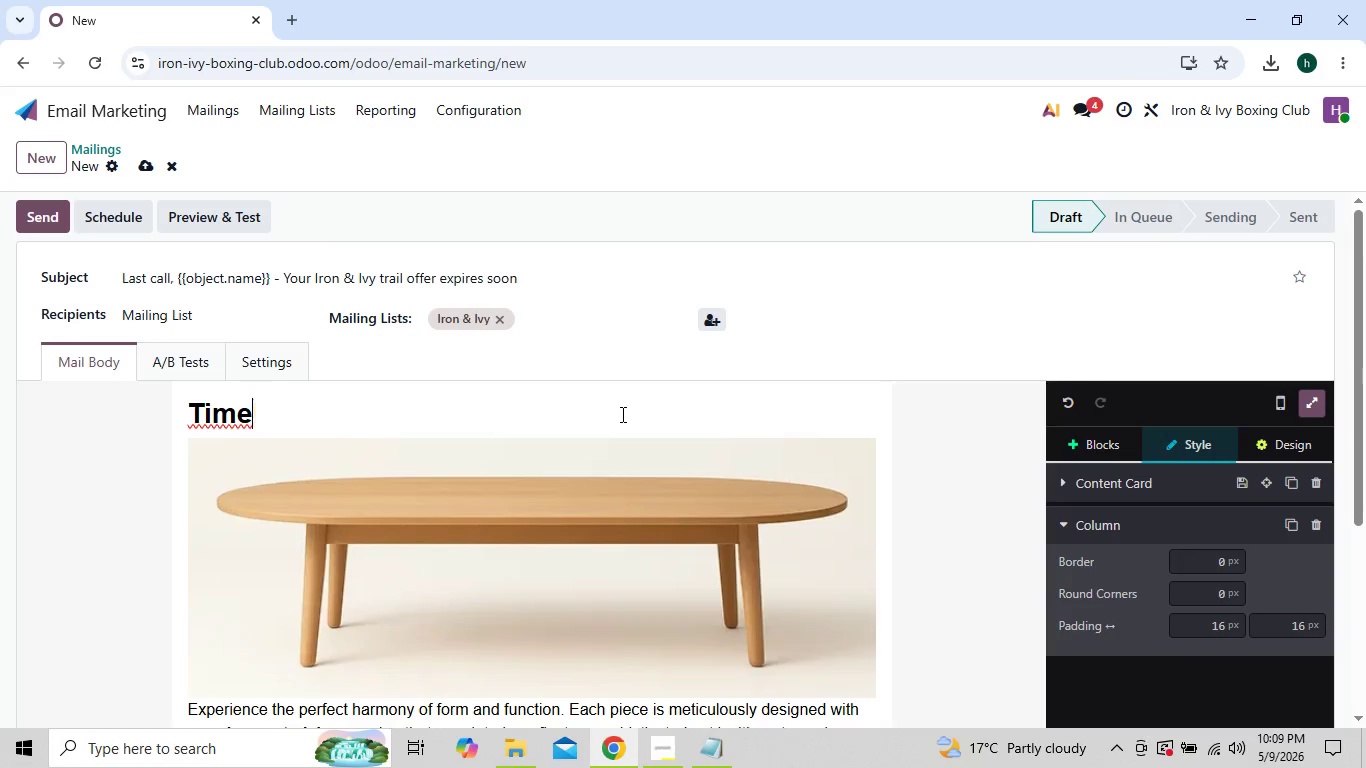 
key(Backspace)
 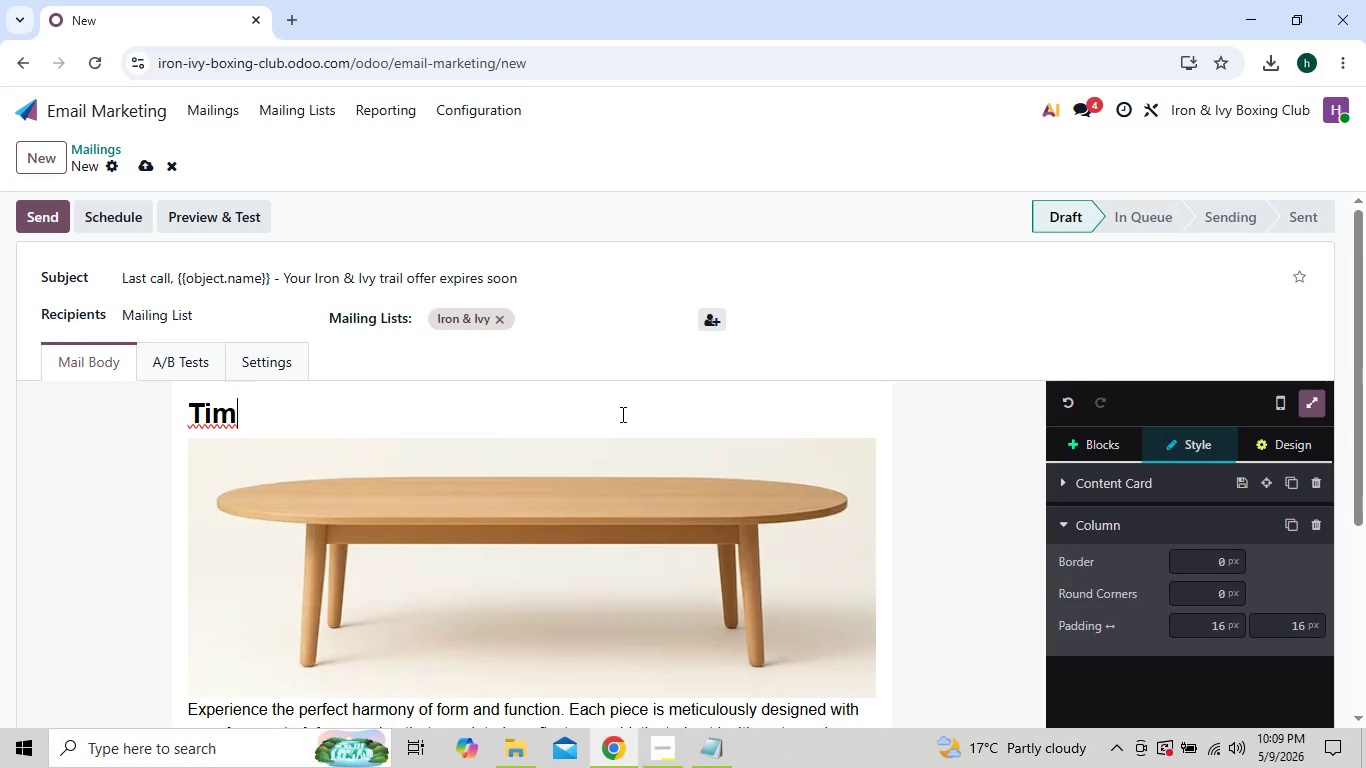 
key(Backspace)
 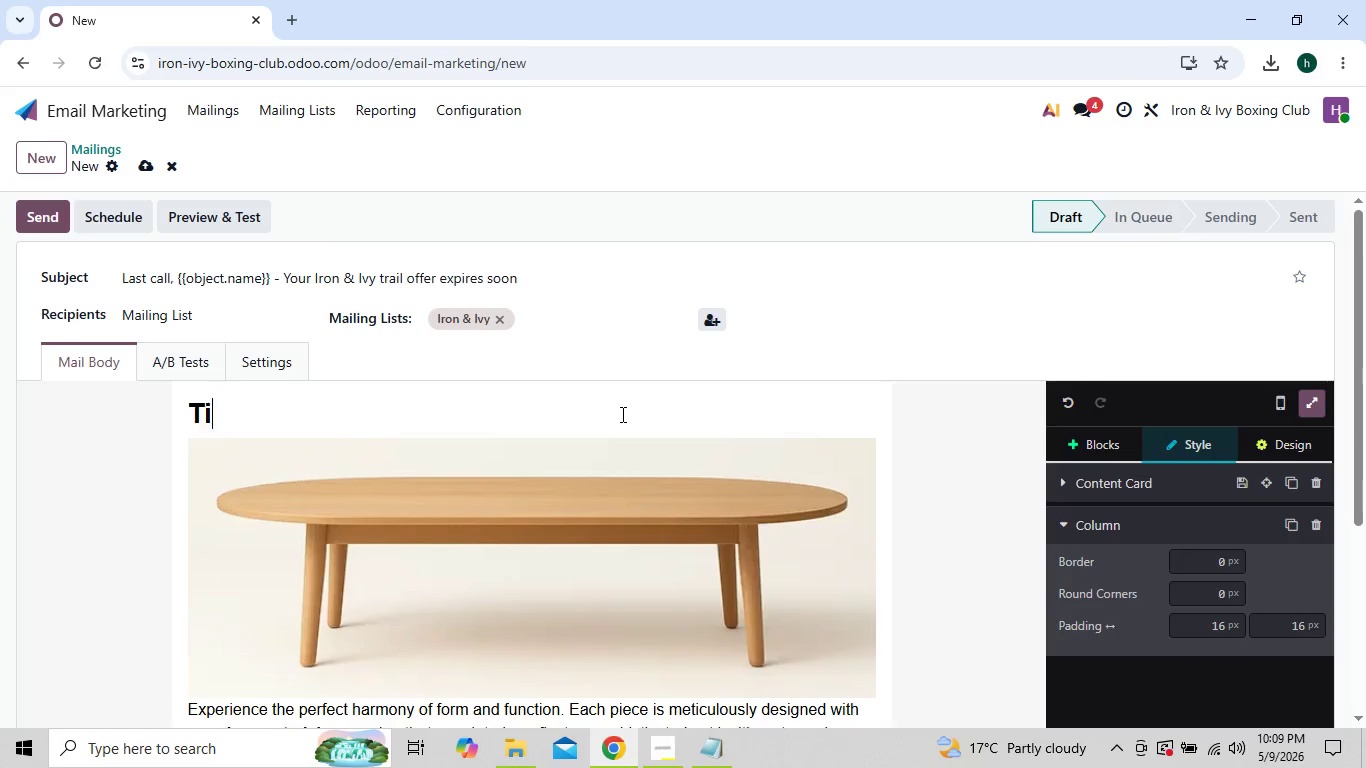 
key(Backspace)
 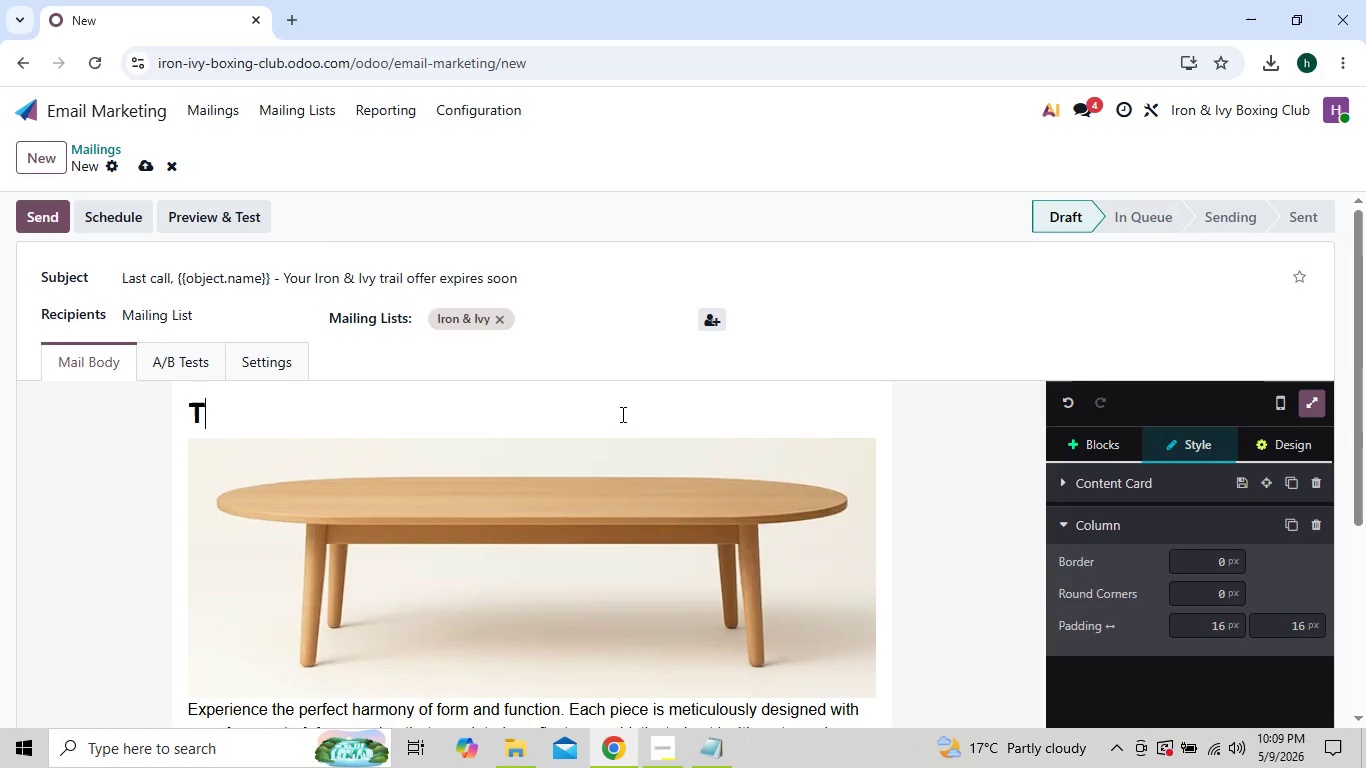 
key(Backspace)
 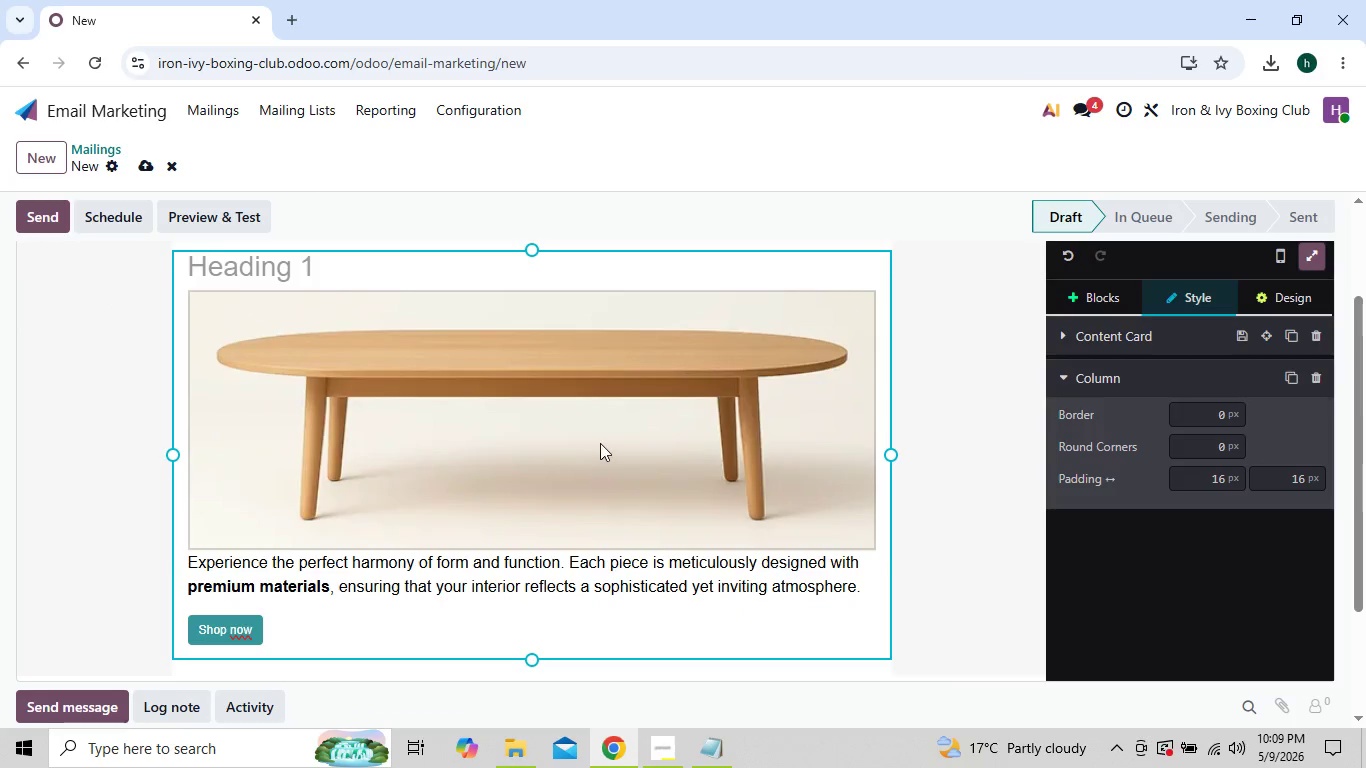 
left_click([360, 624])
 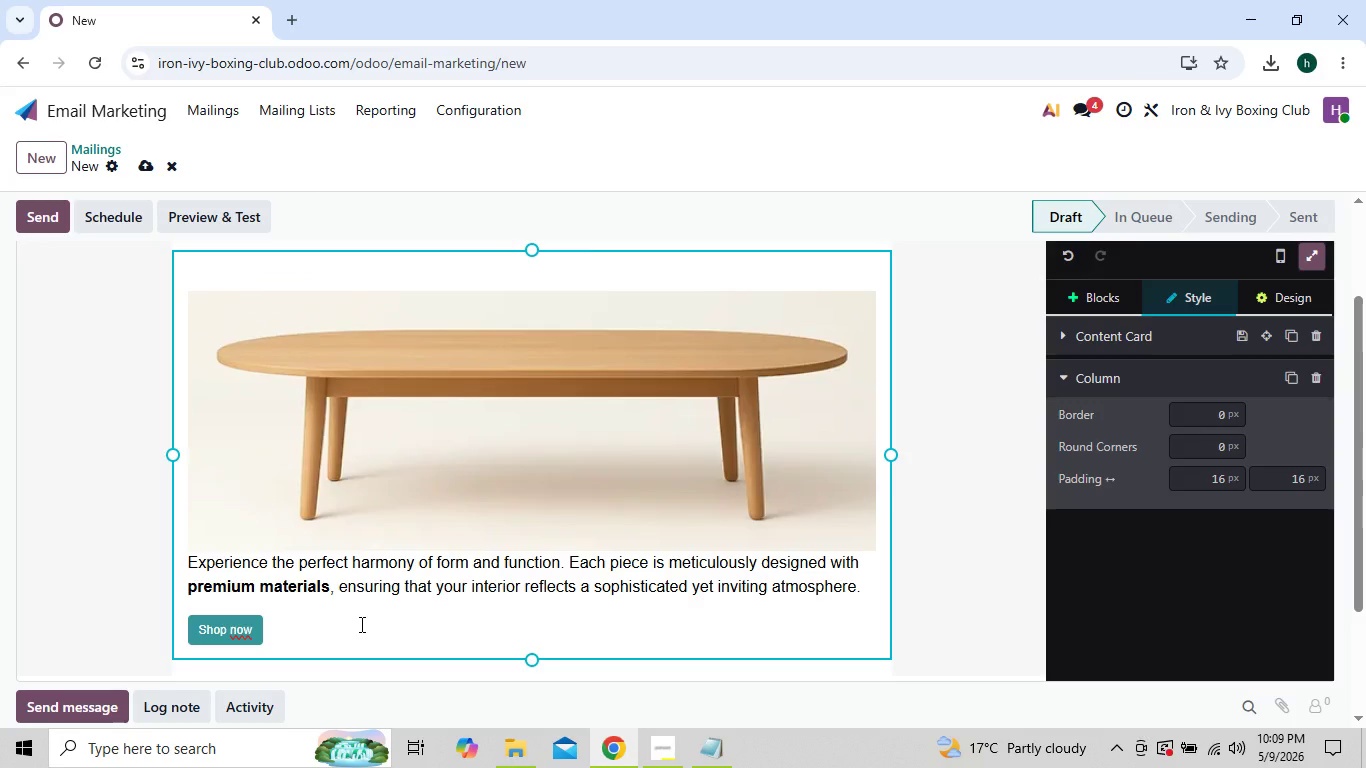 
key(Backspace)
 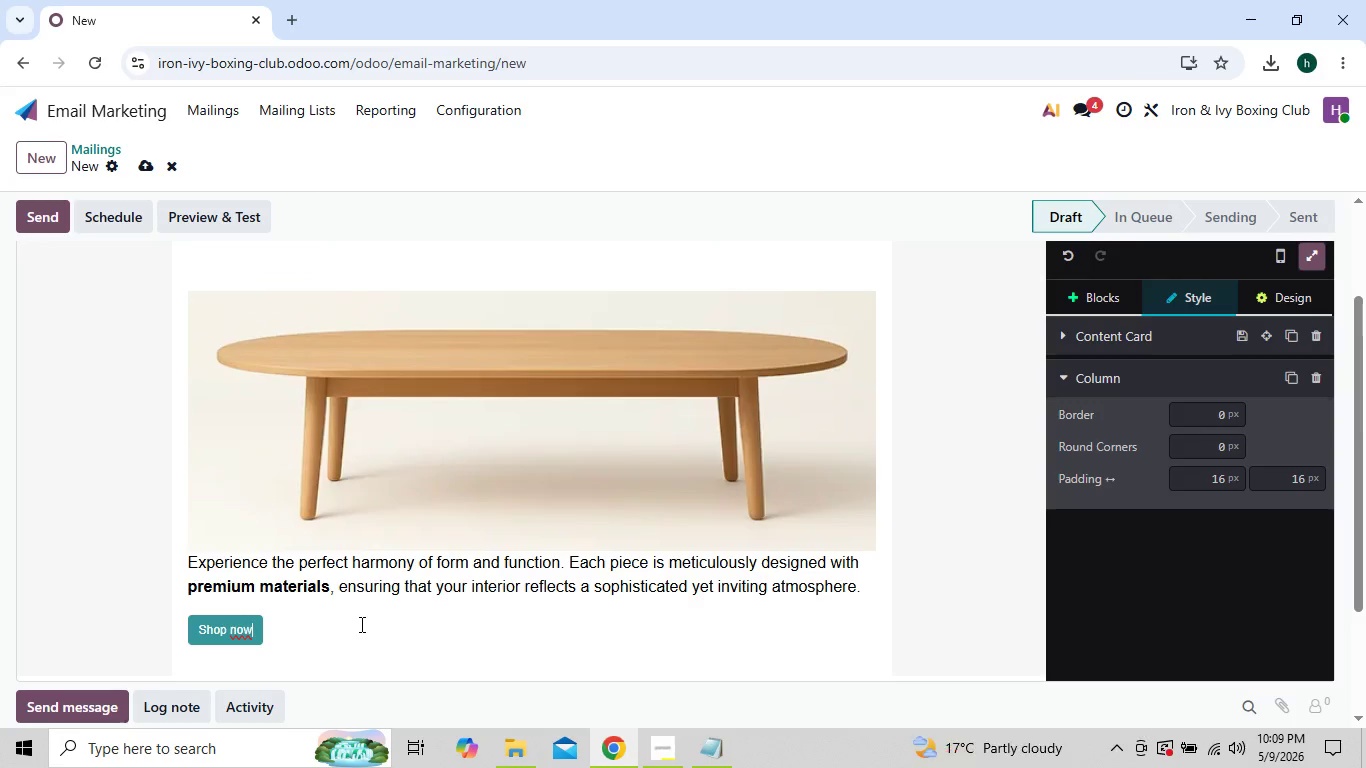 
hold_key(key=Backspace, duration=0.36)
 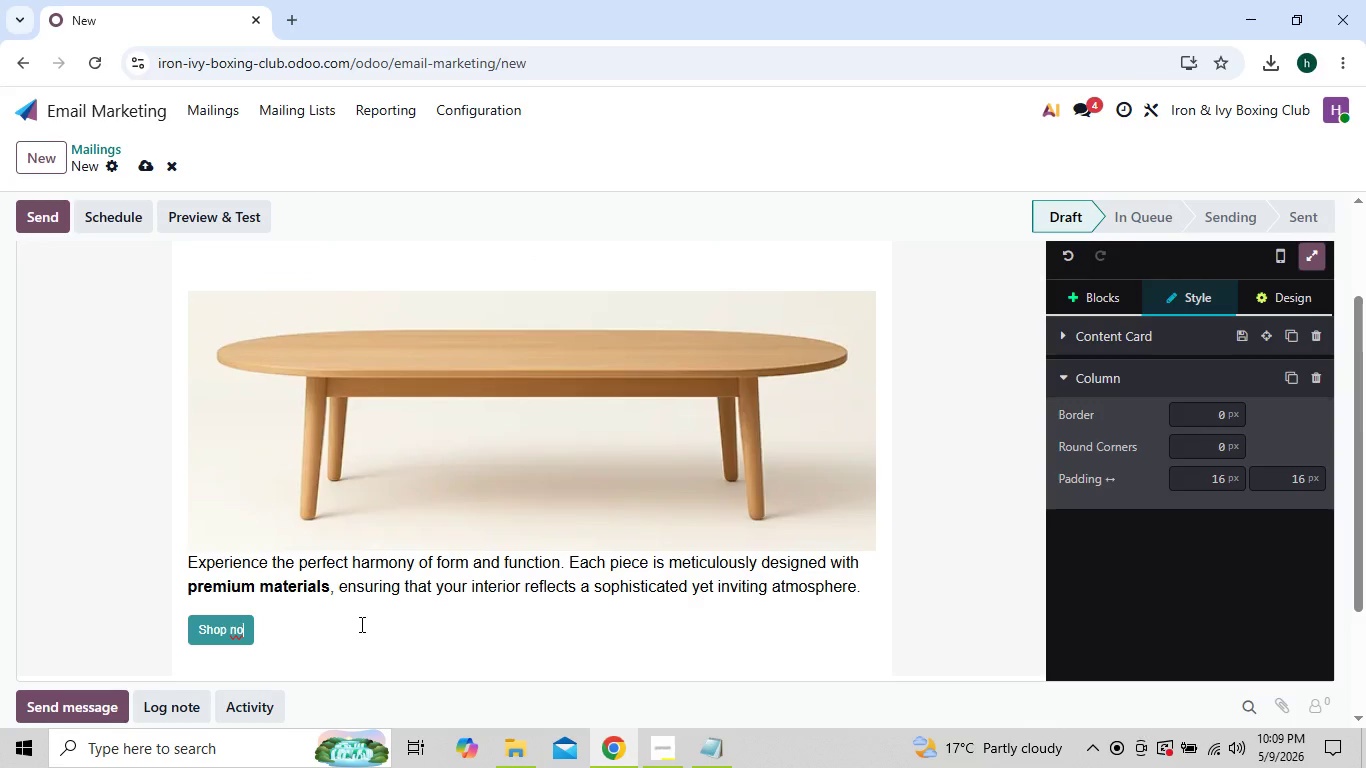 
key(Backspace)
 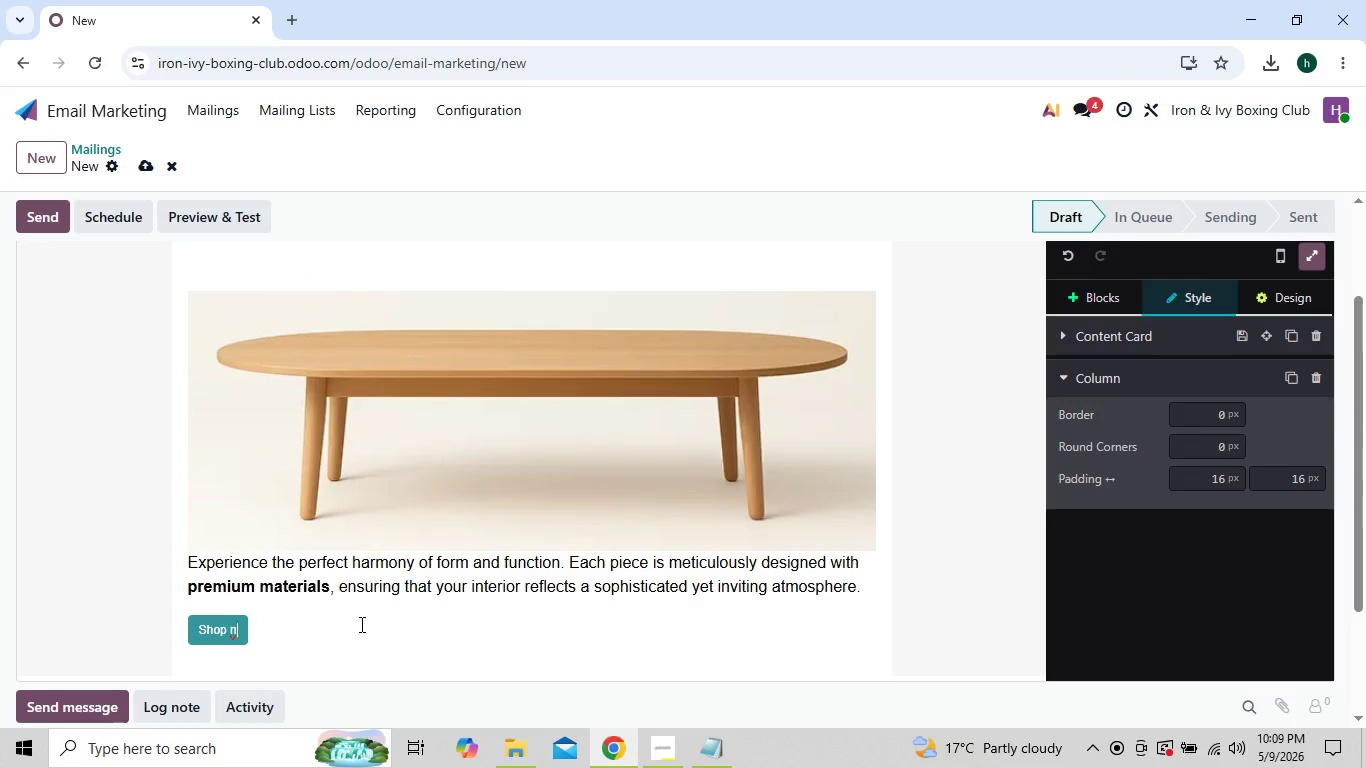 
key(Backspace)
 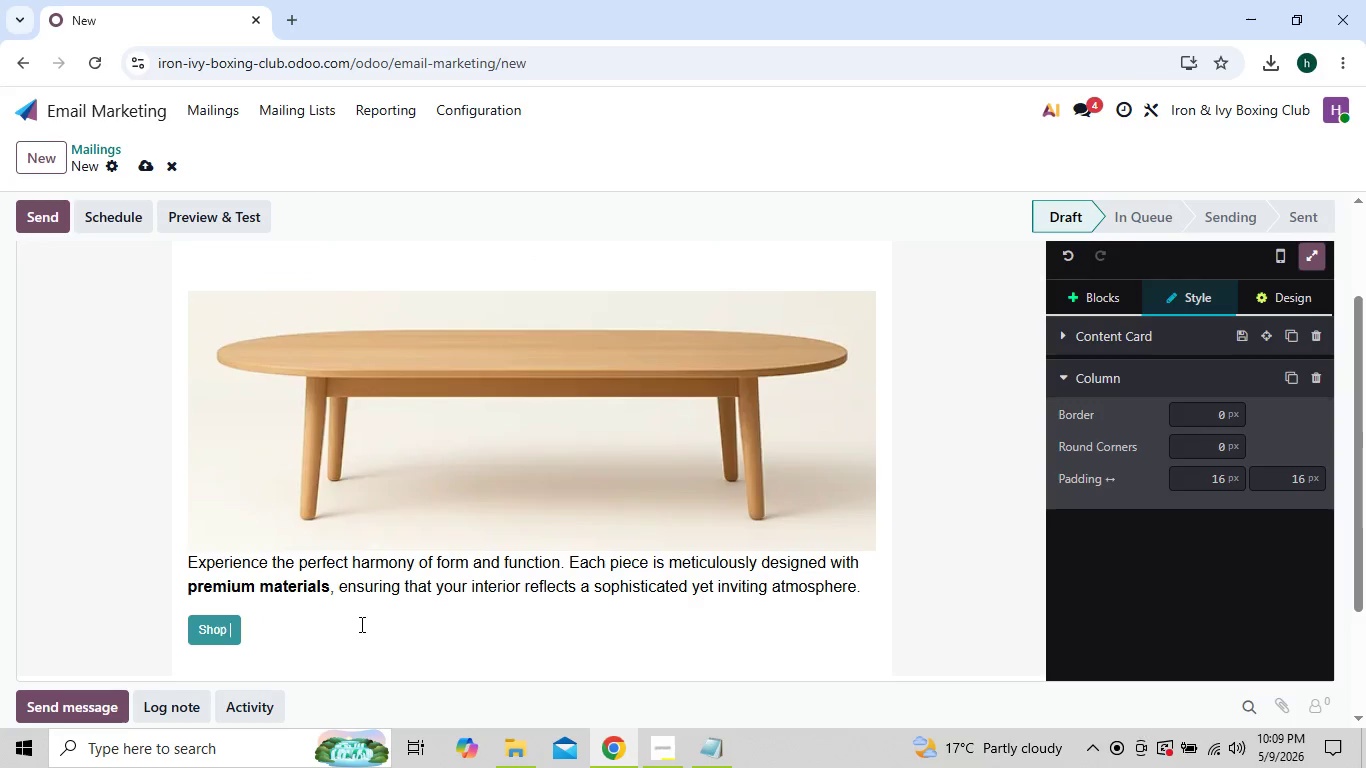 
key(Backspace)
 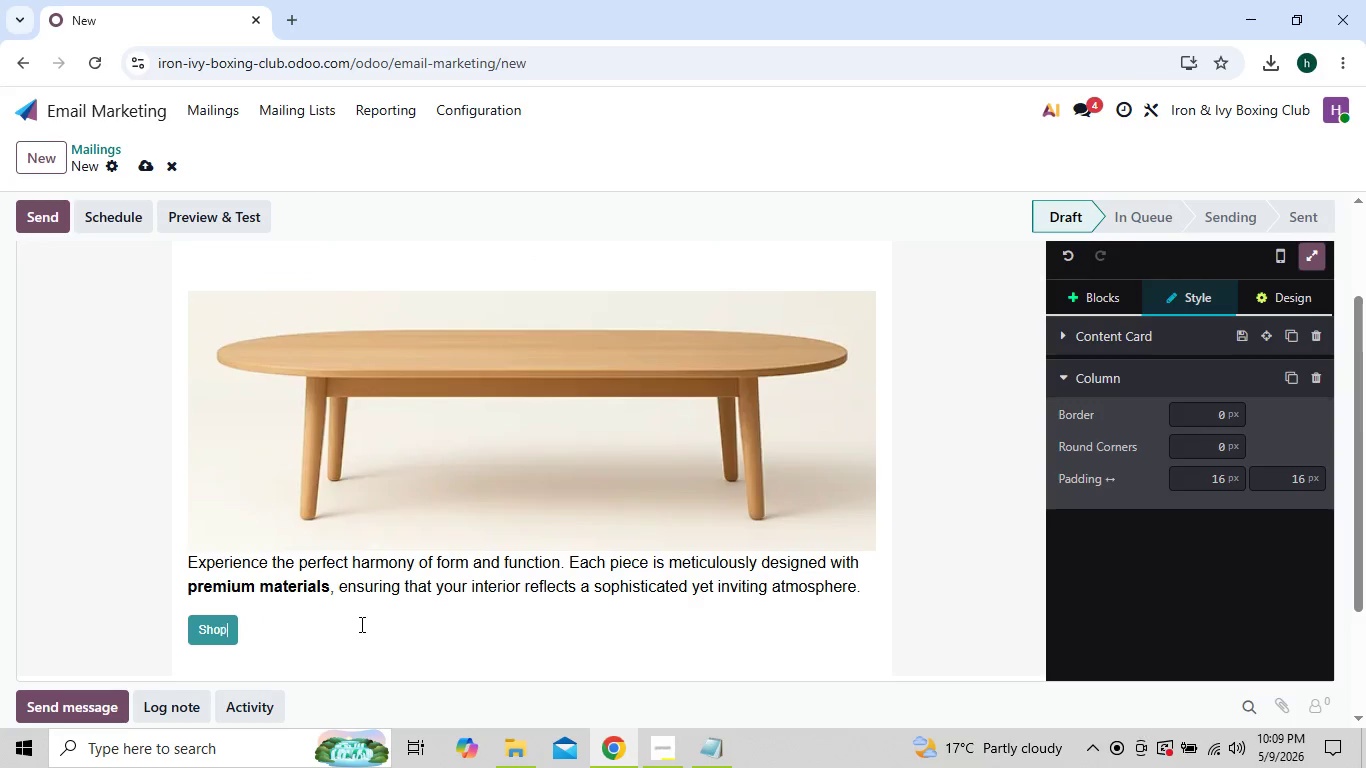 
key(Backspace)
 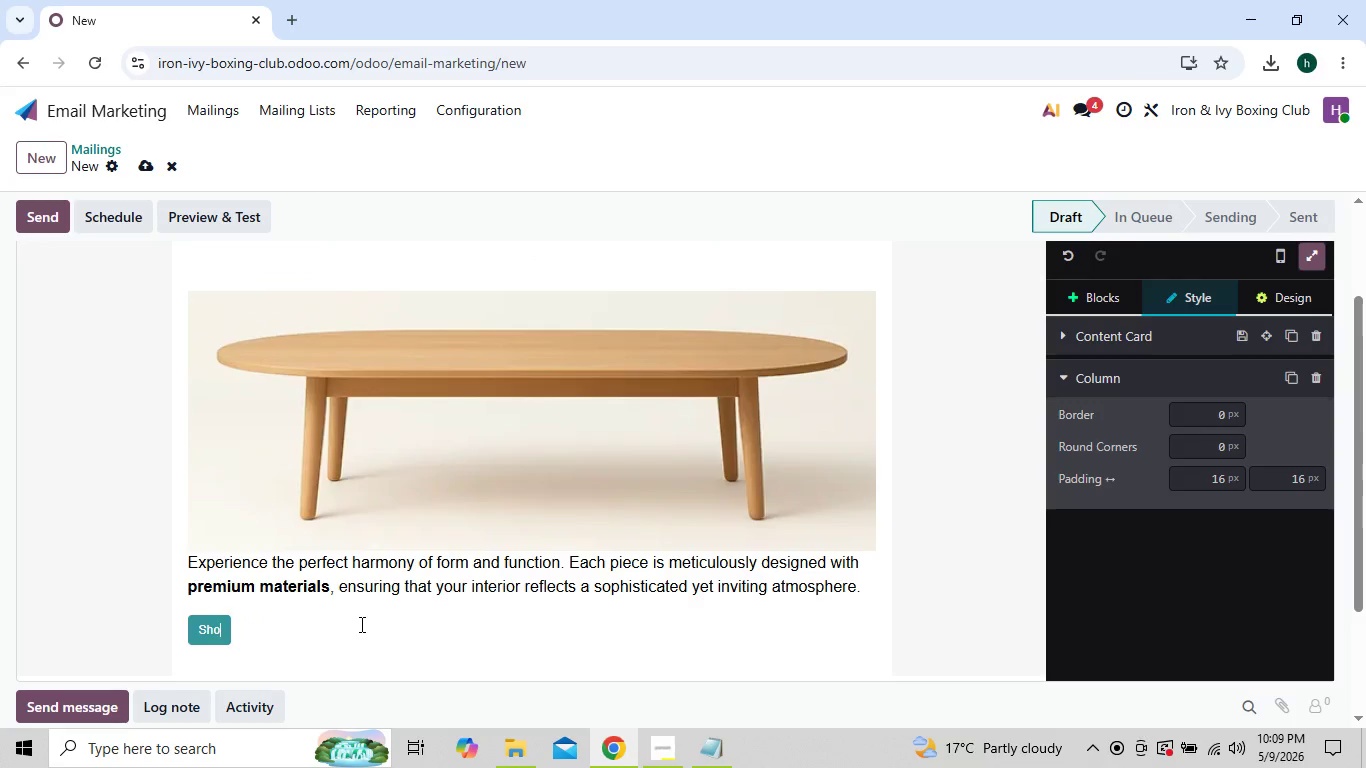 
key(Backspace)
 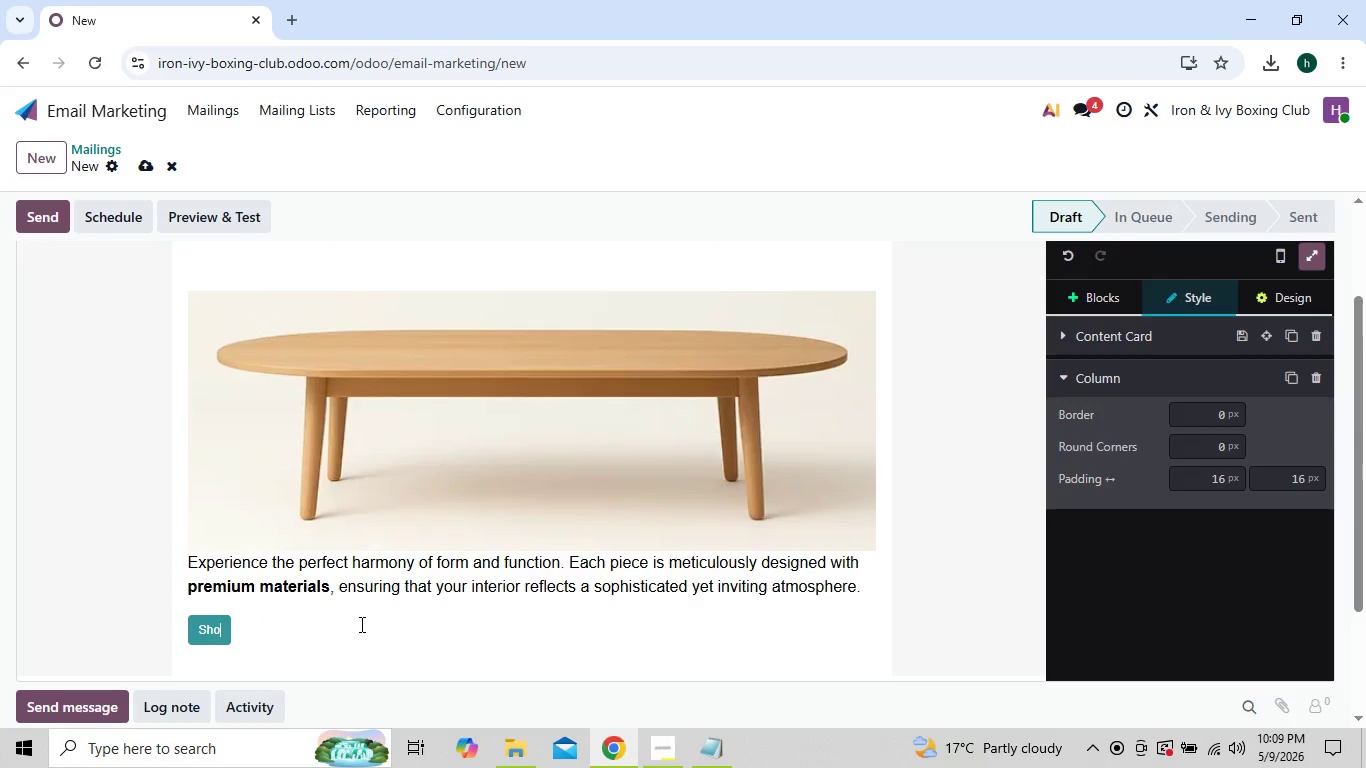 
key(Backspace)
 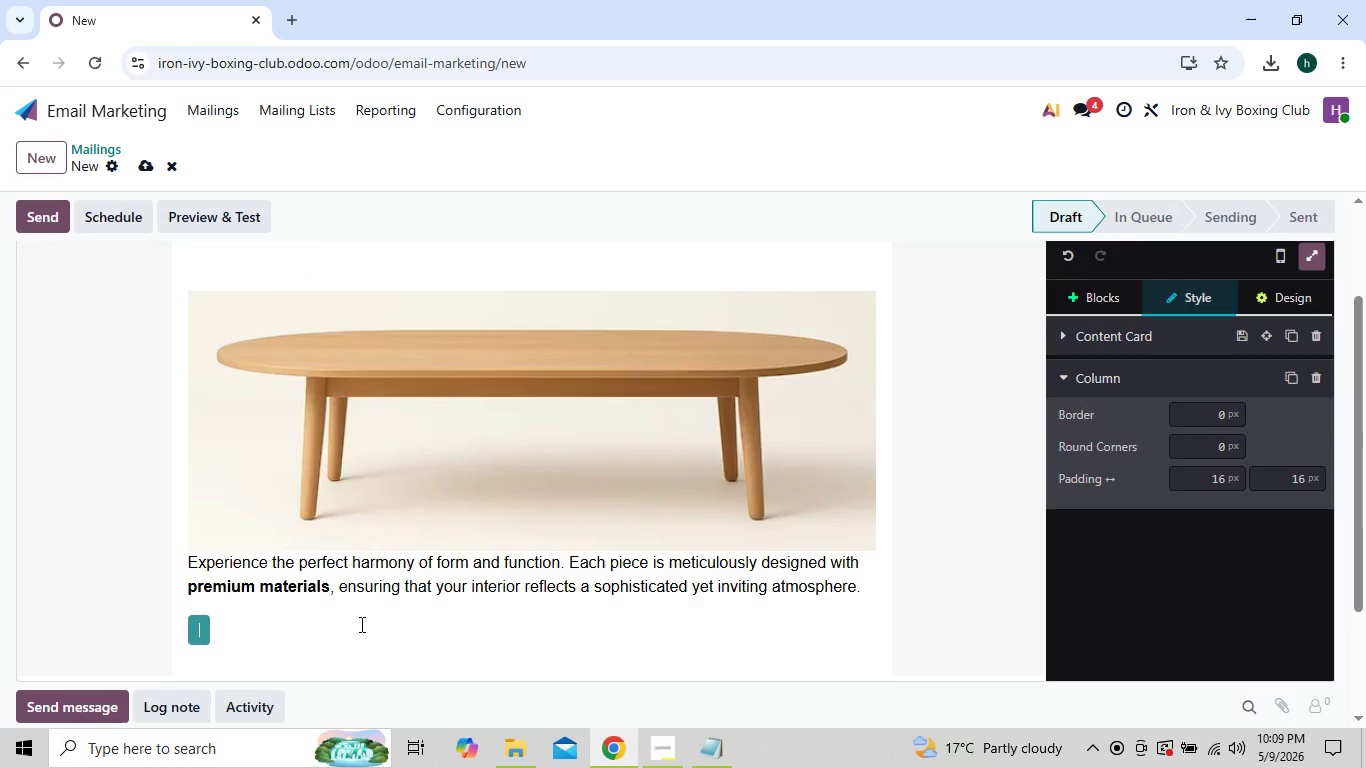 
key(Backspace)
 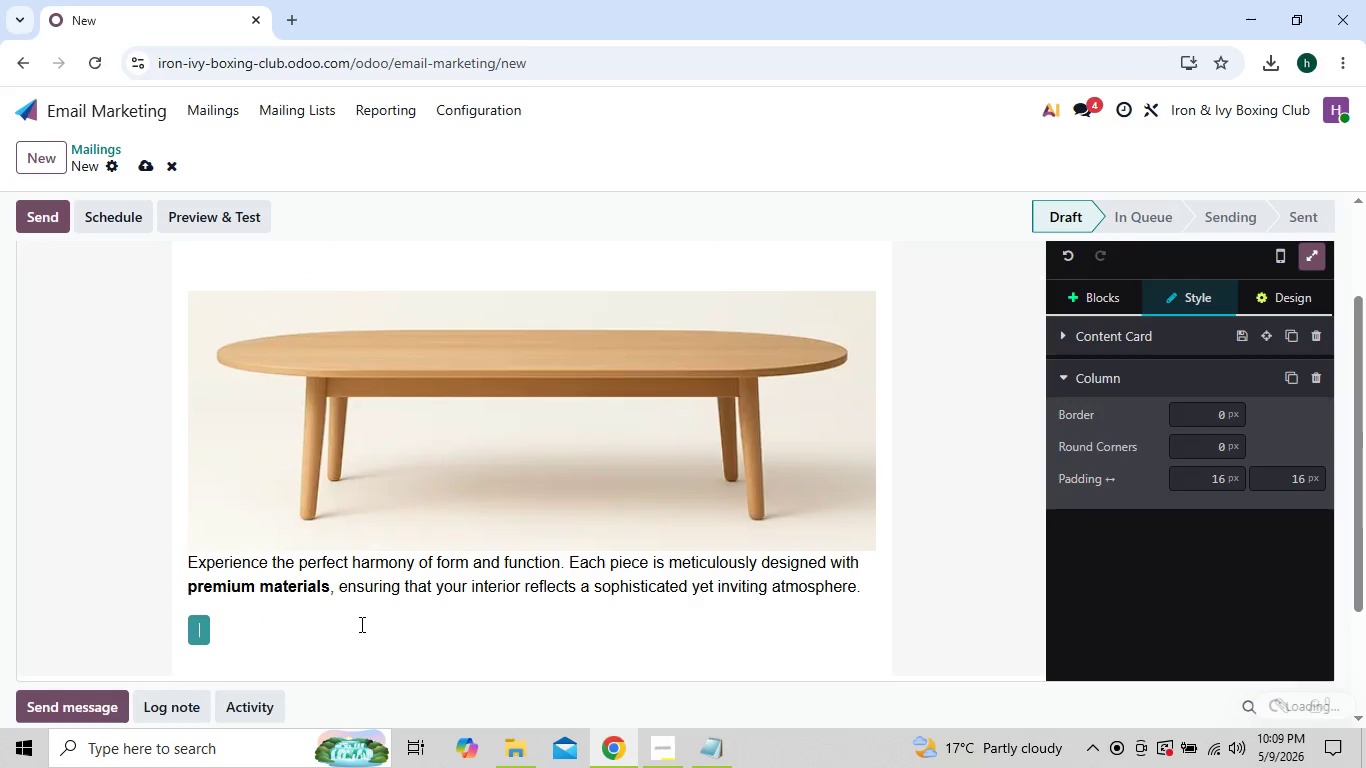 
key(Backspace)
 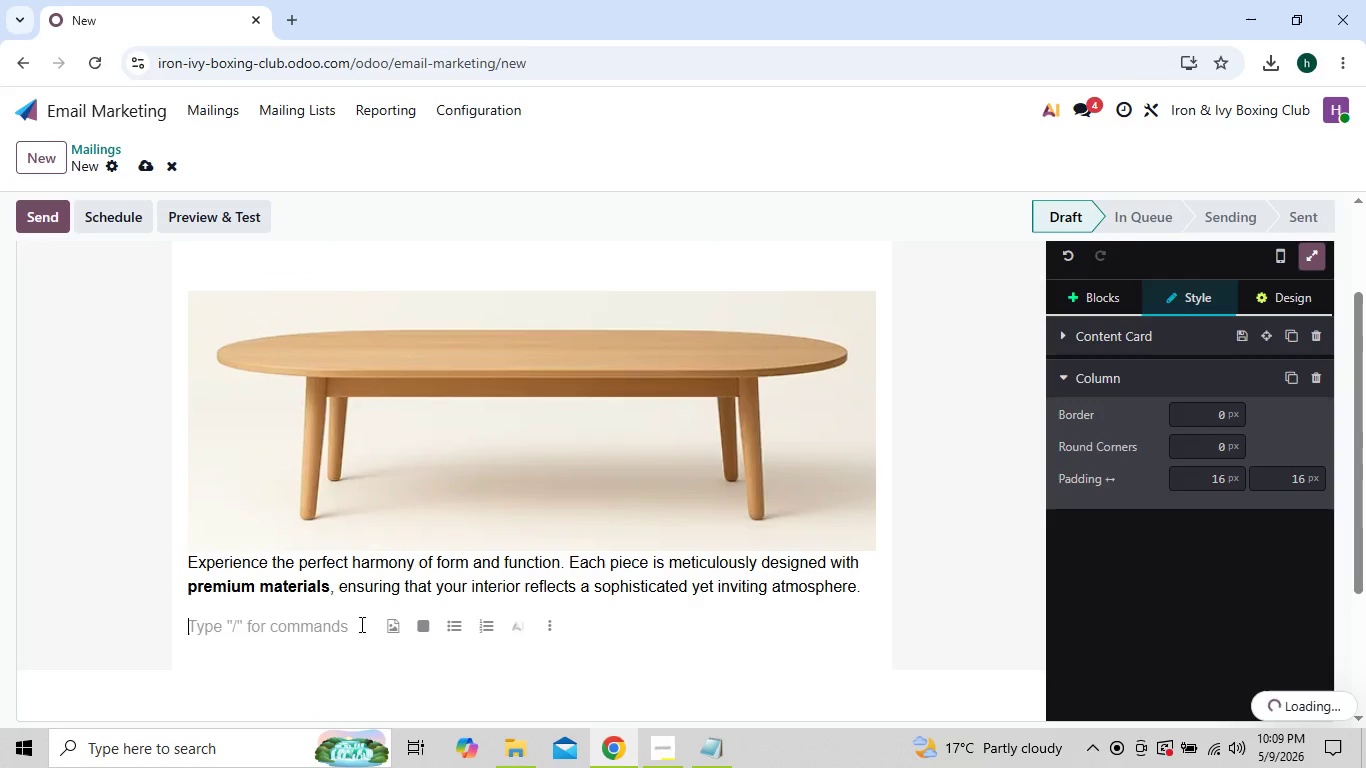 
key(Backspace)
 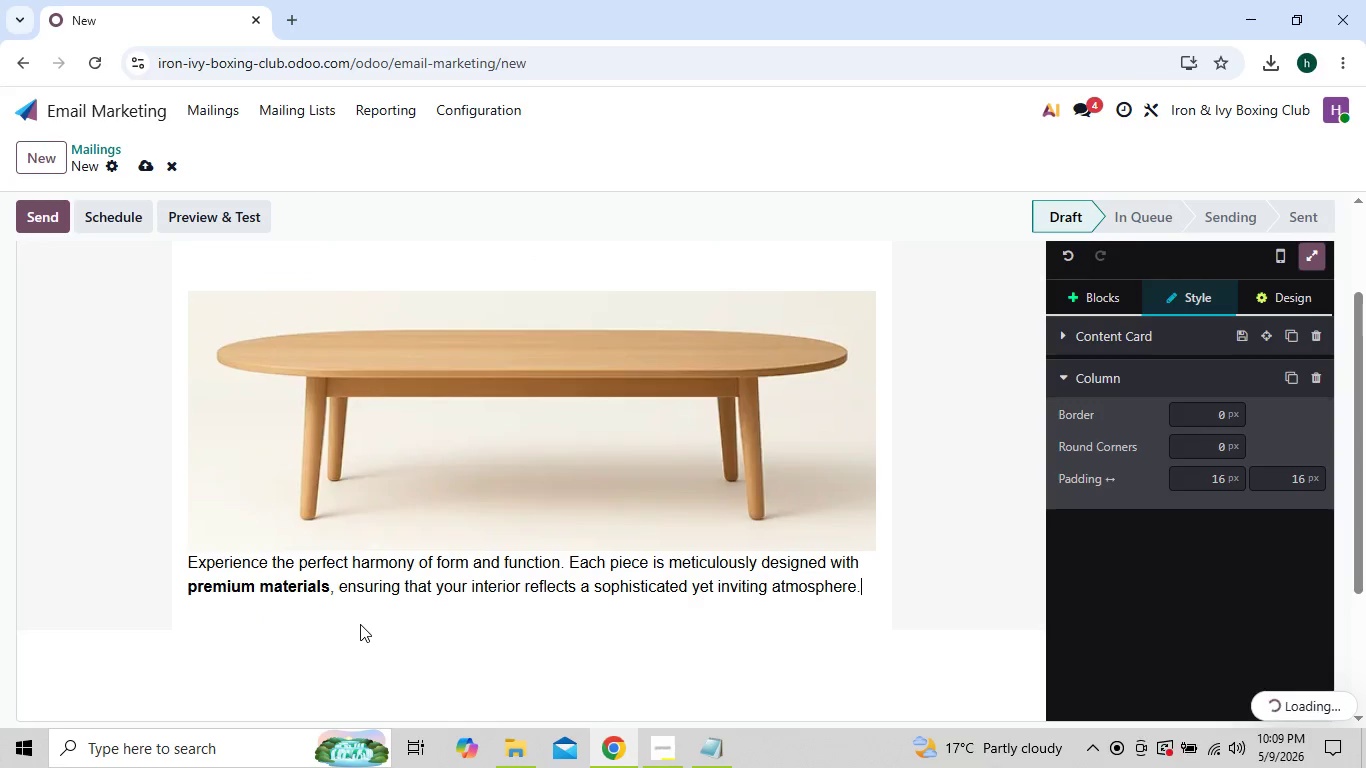 
key(Backspace)
 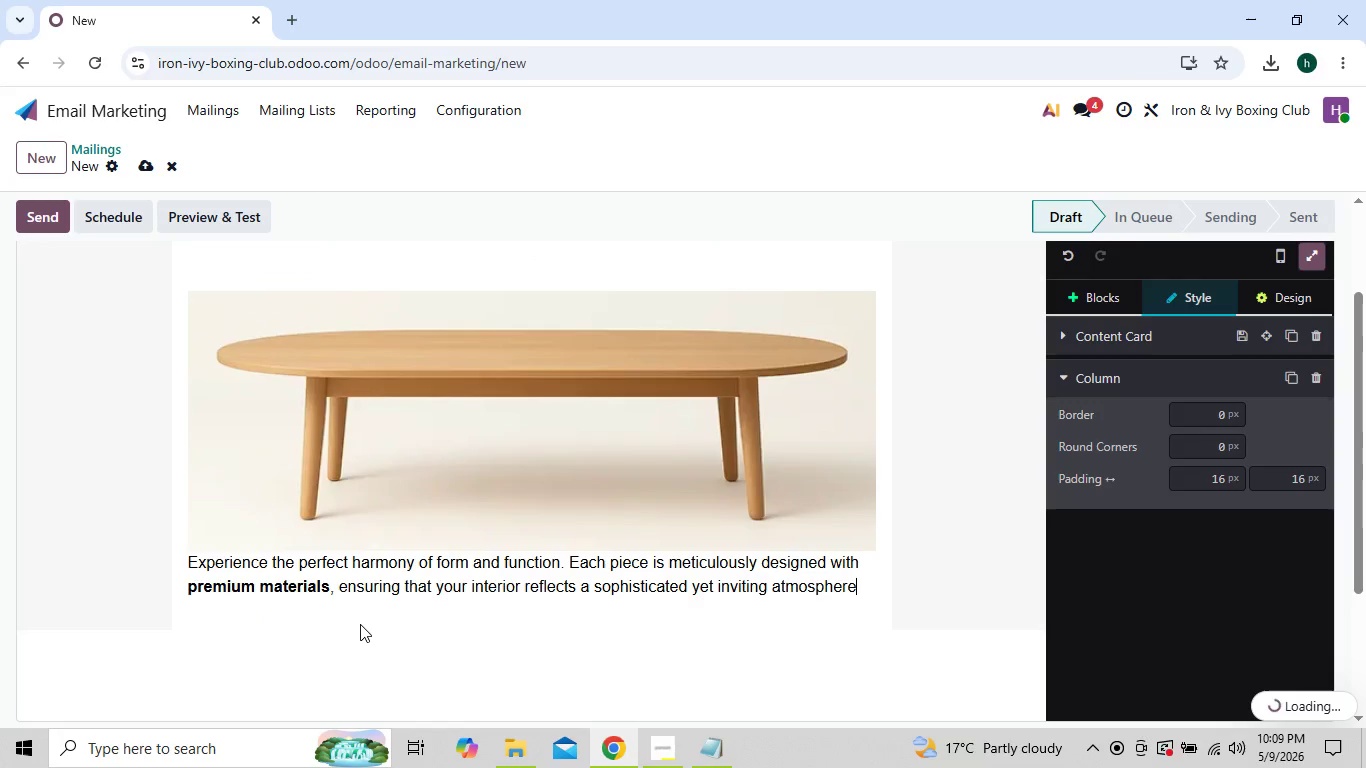 
key(Backspace)
 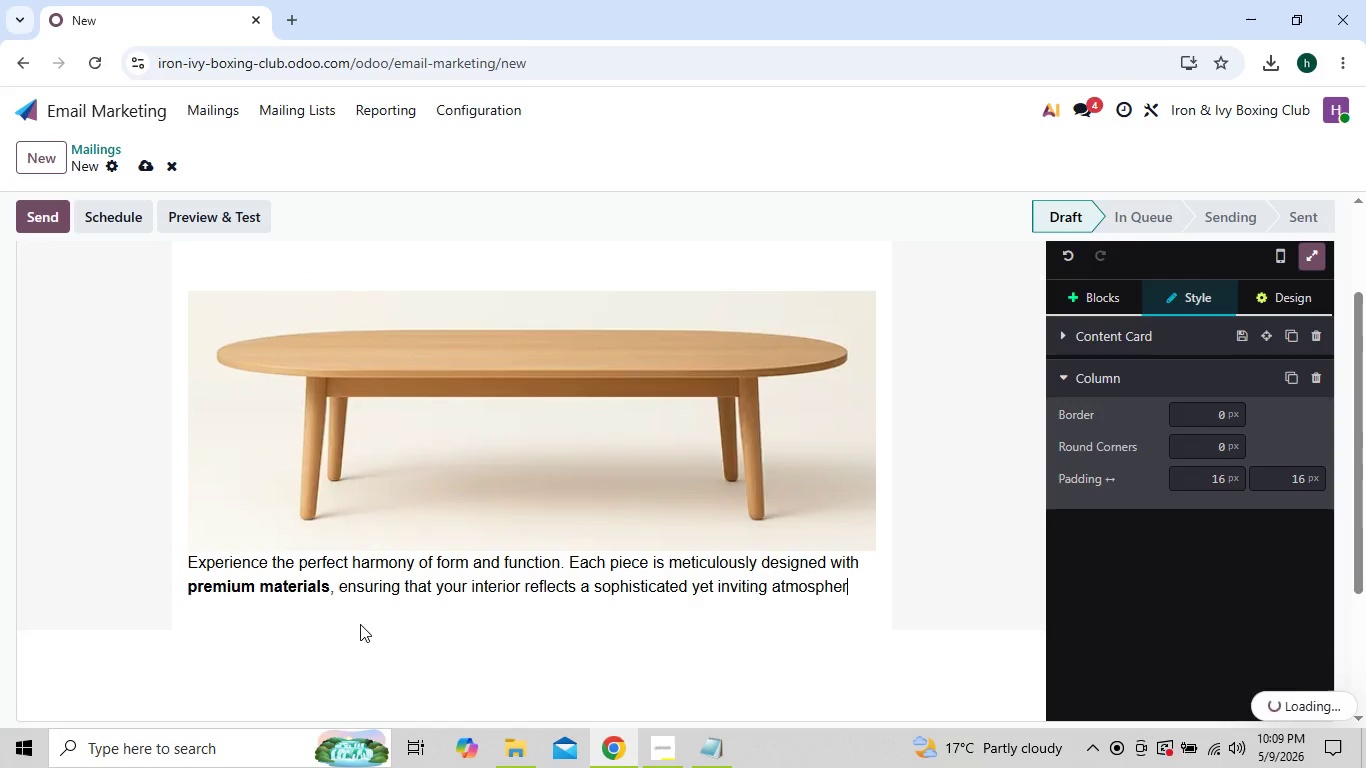 
key(Backspace)
 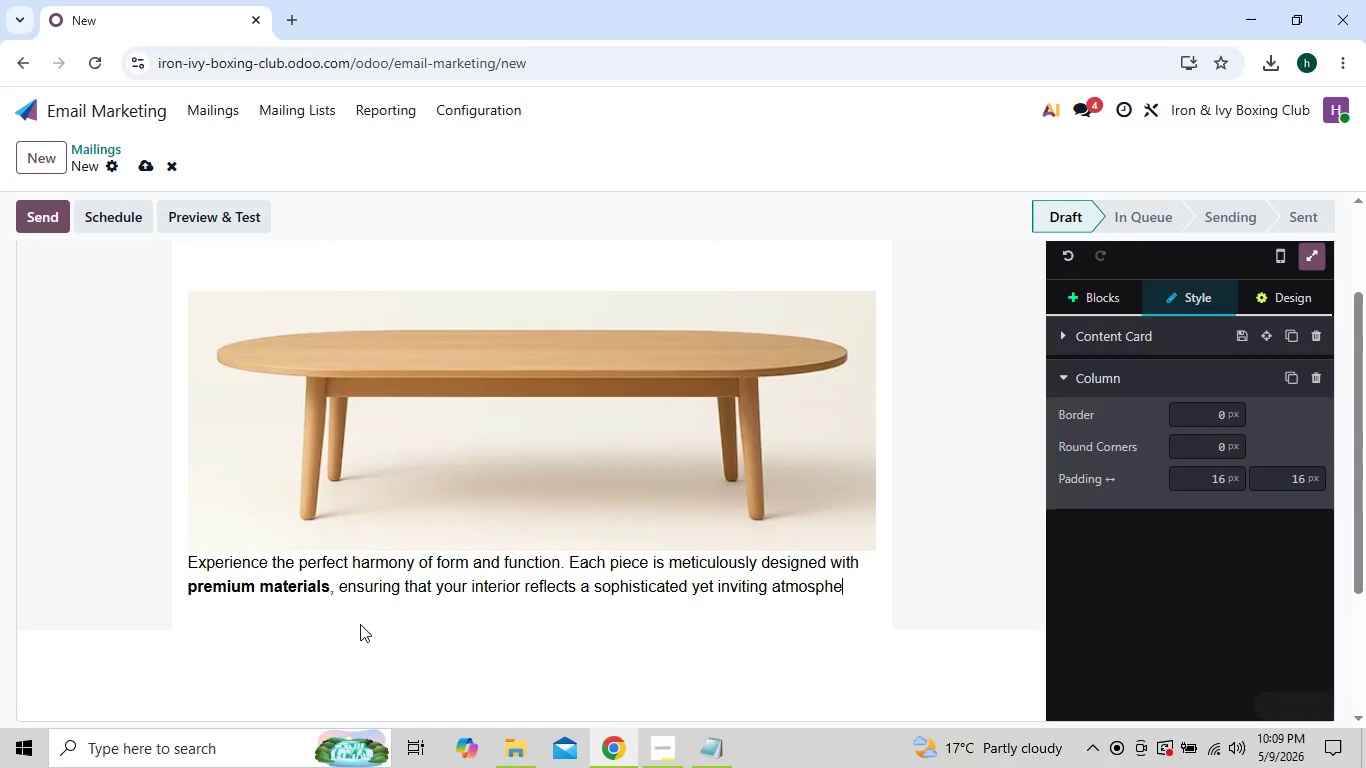 
key(Backspace)
 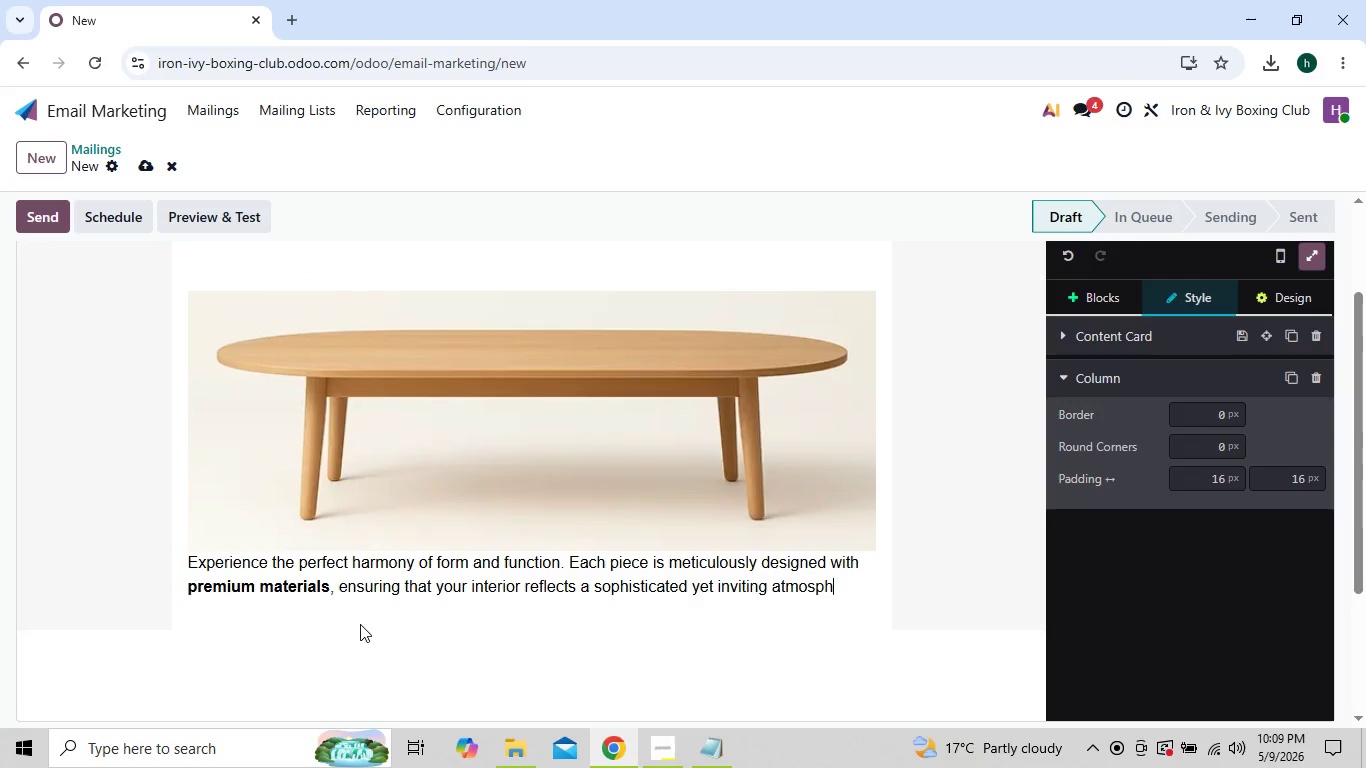 
key(Backspace)
 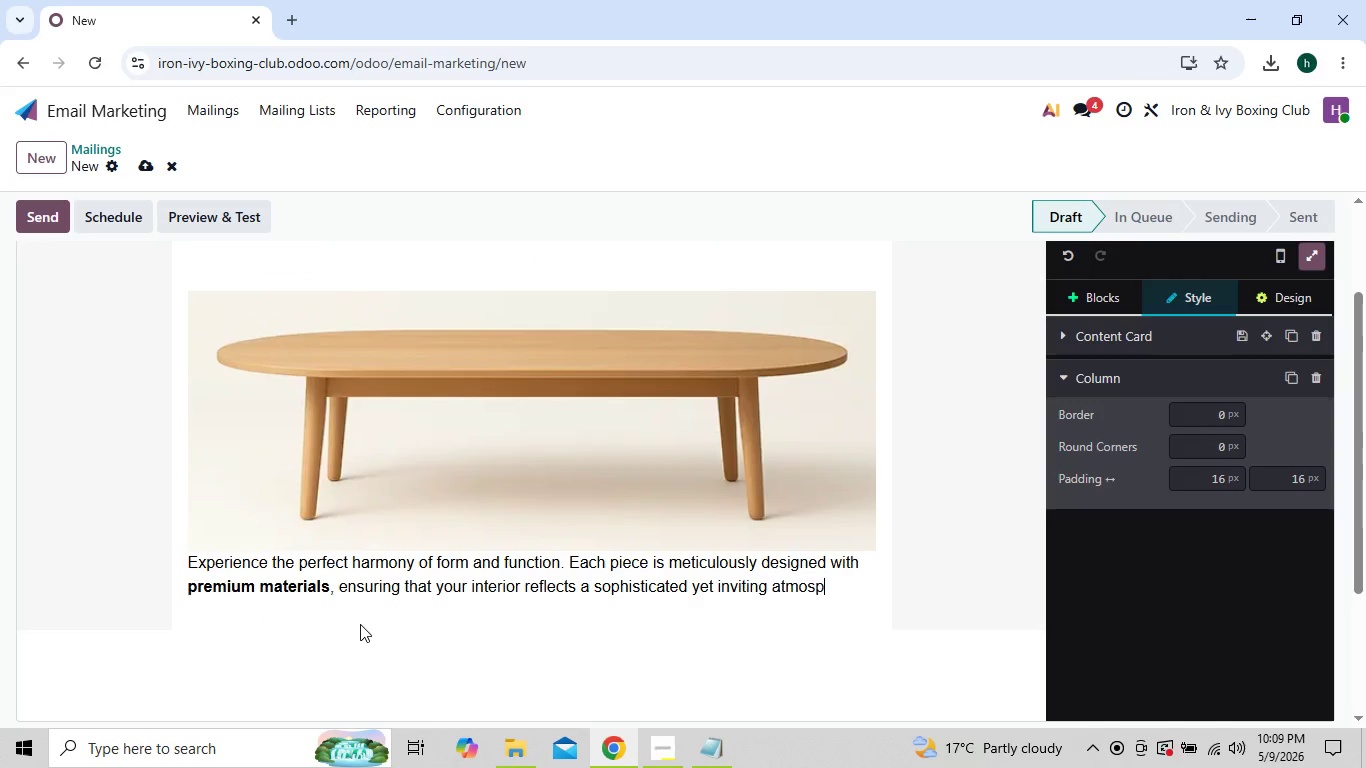 
key(Backspace)
 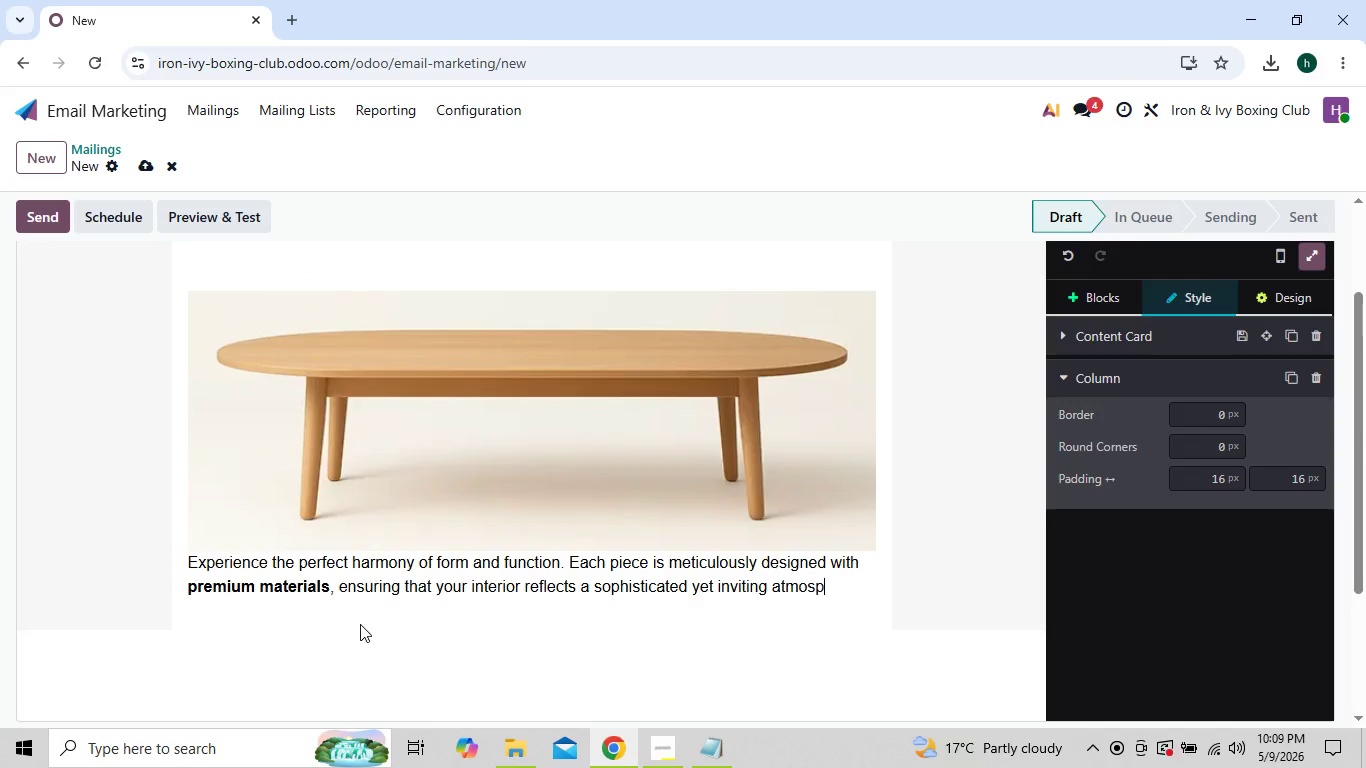 
key(Backspace)
 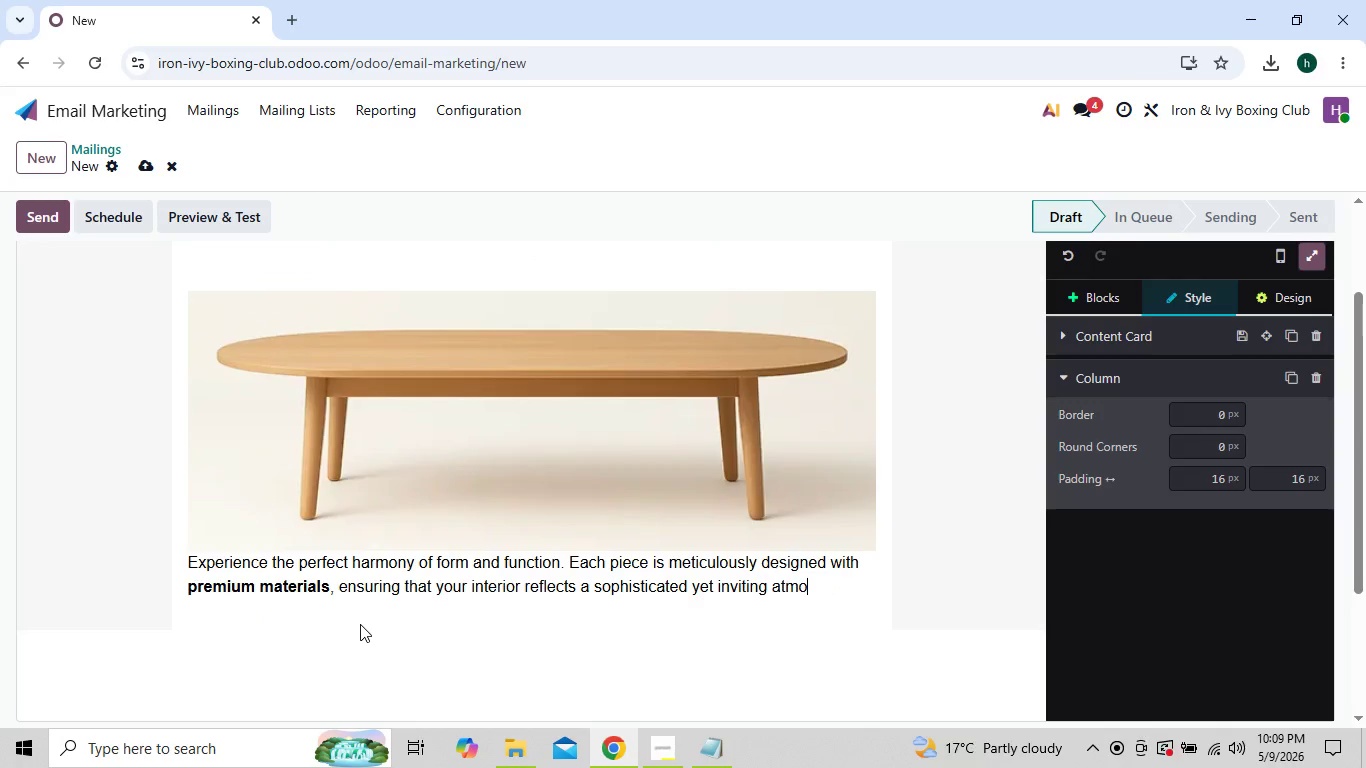 
key(Backspace)
 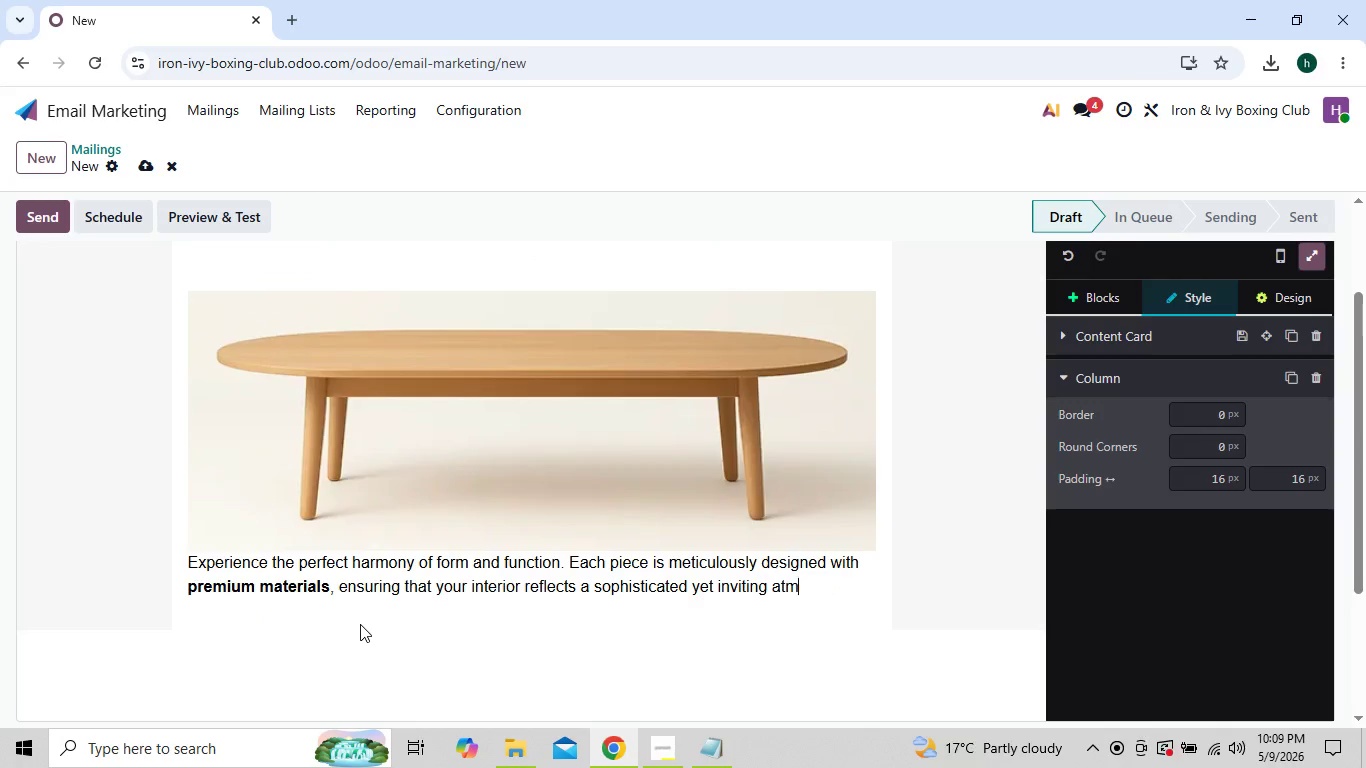 
key(Backspace)
 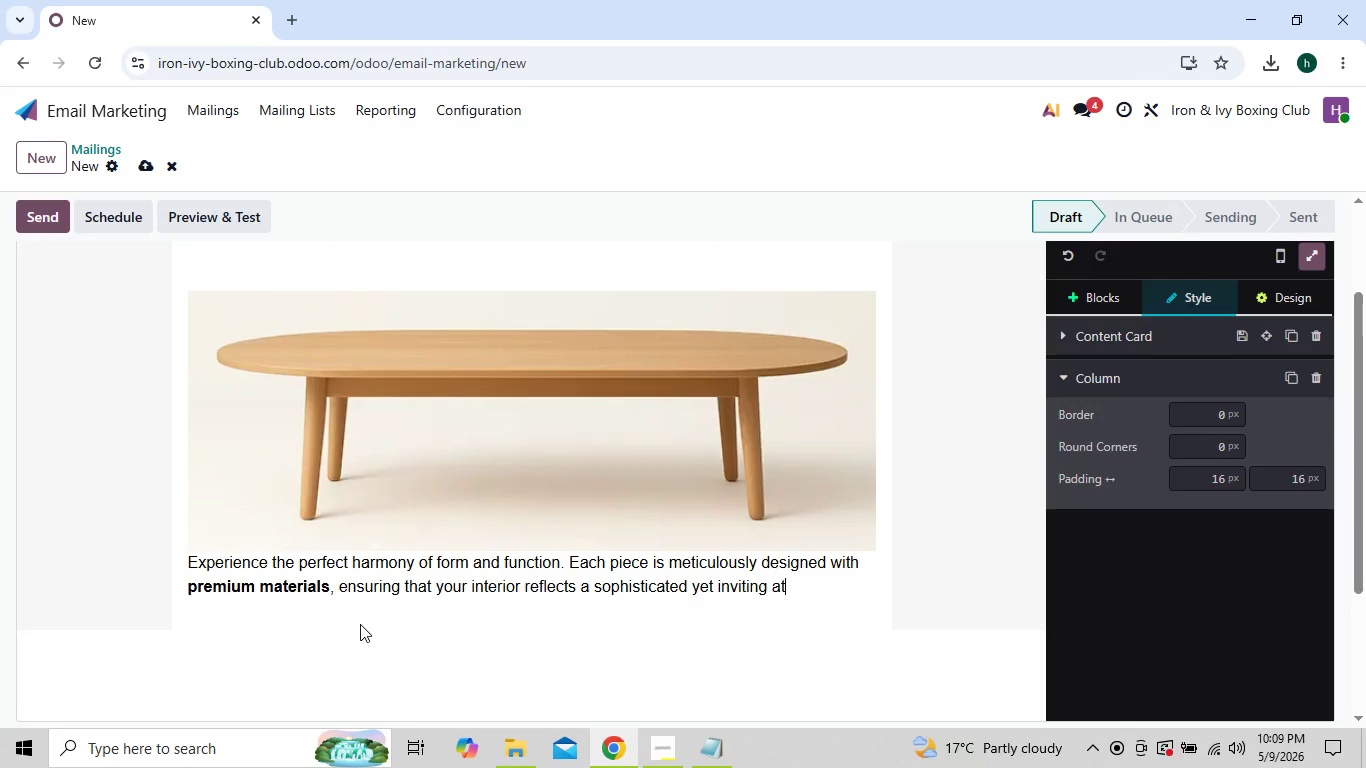 
key(Backspace)
 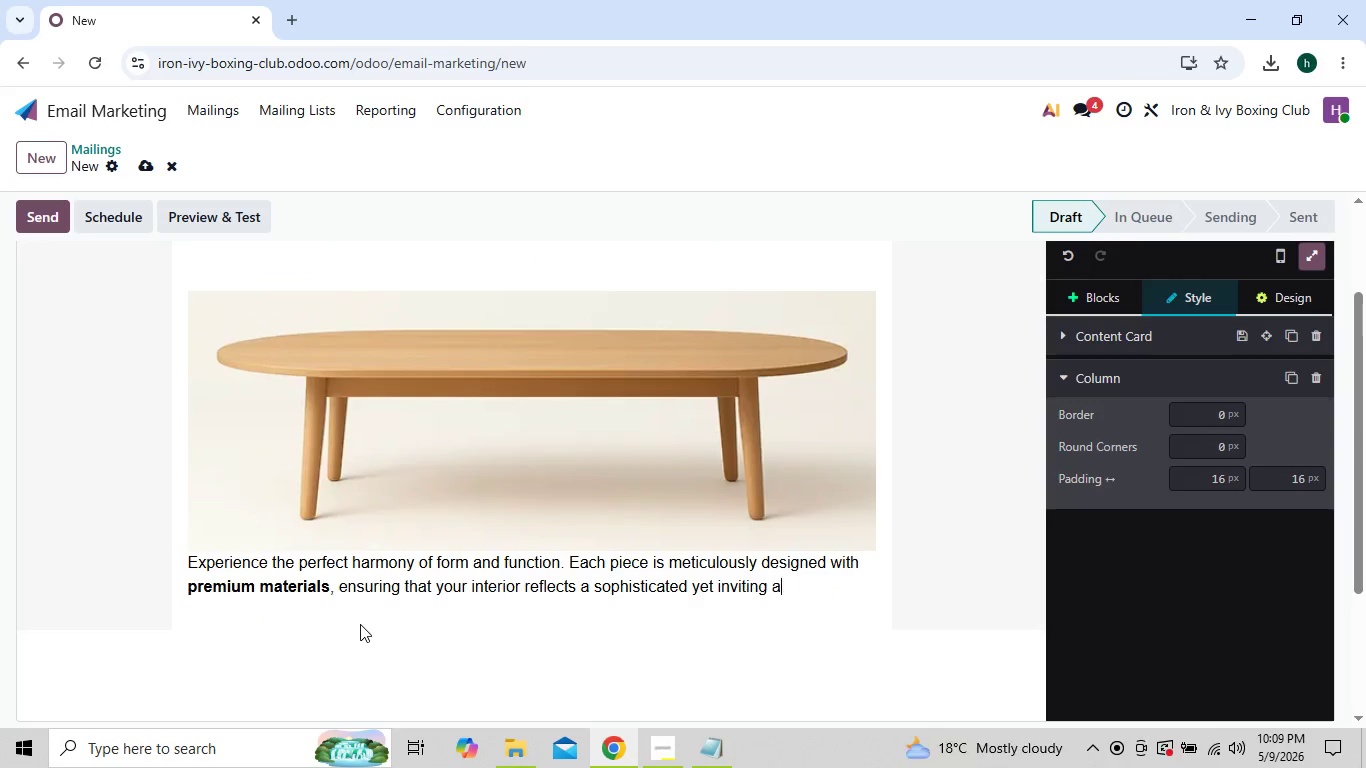 
key(Backspace)
 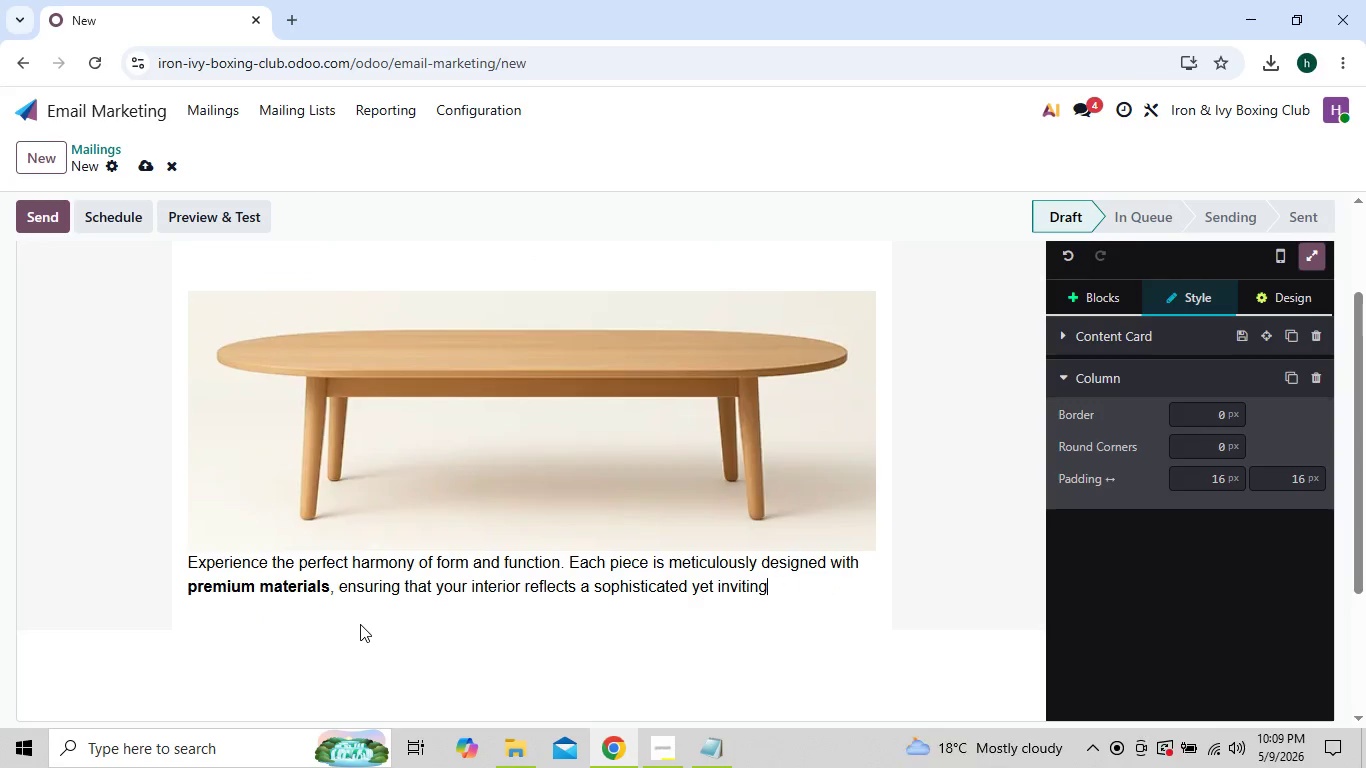 
key(Backspace)
 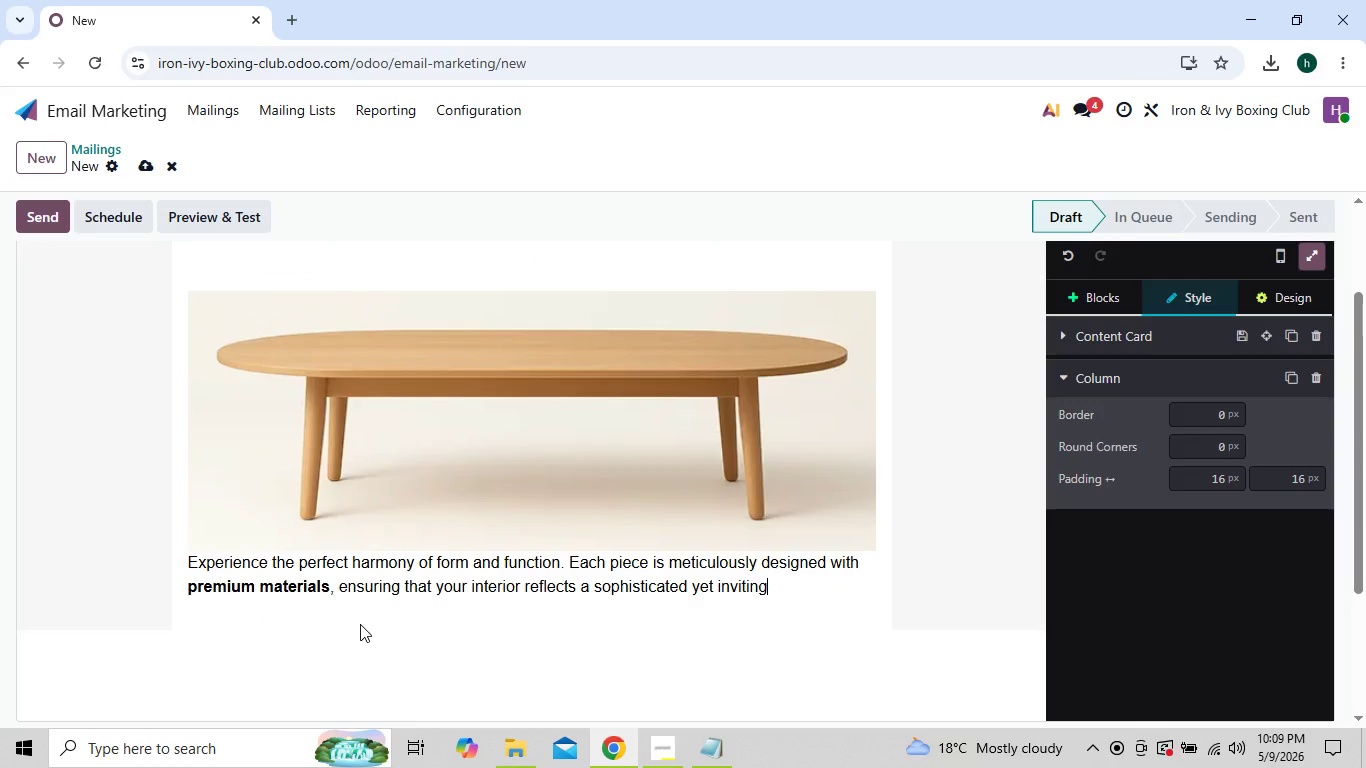 
key(Backspace)
 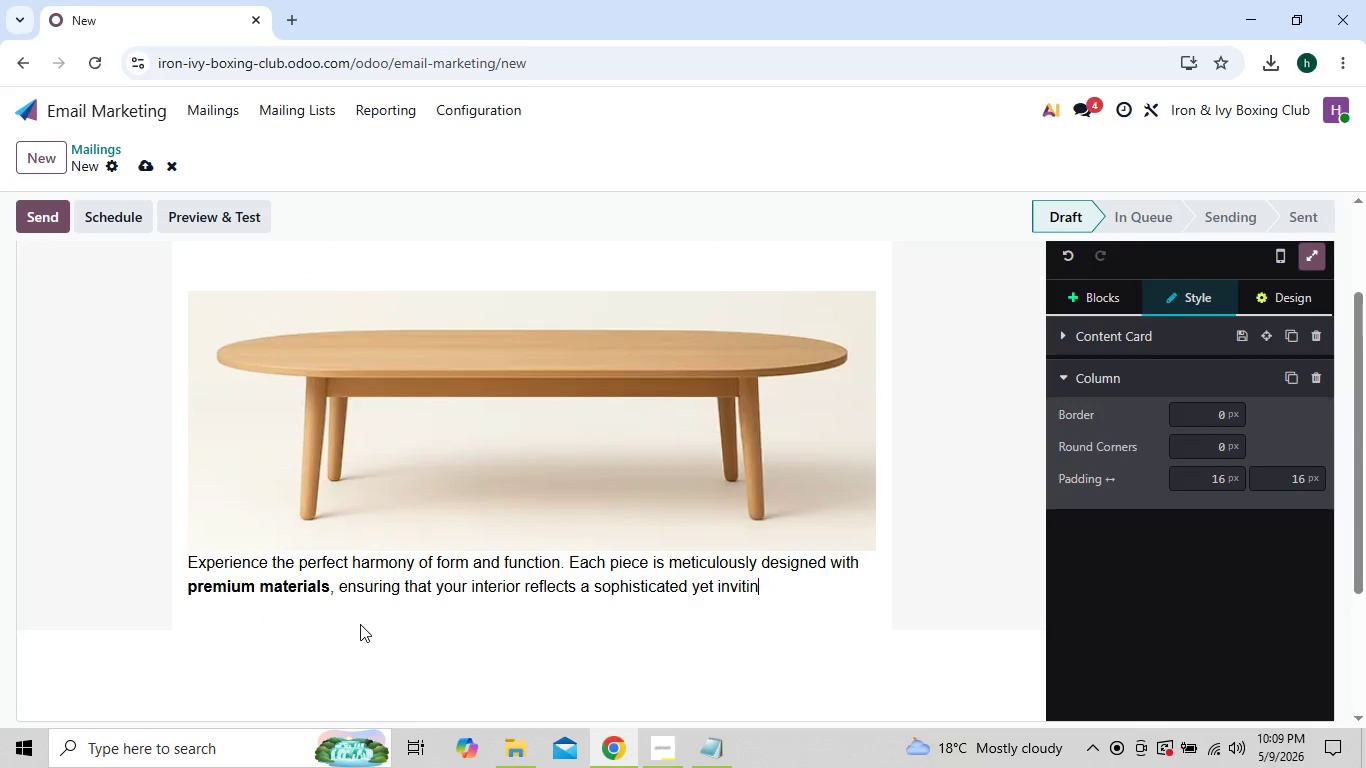 
key(Backspace)
 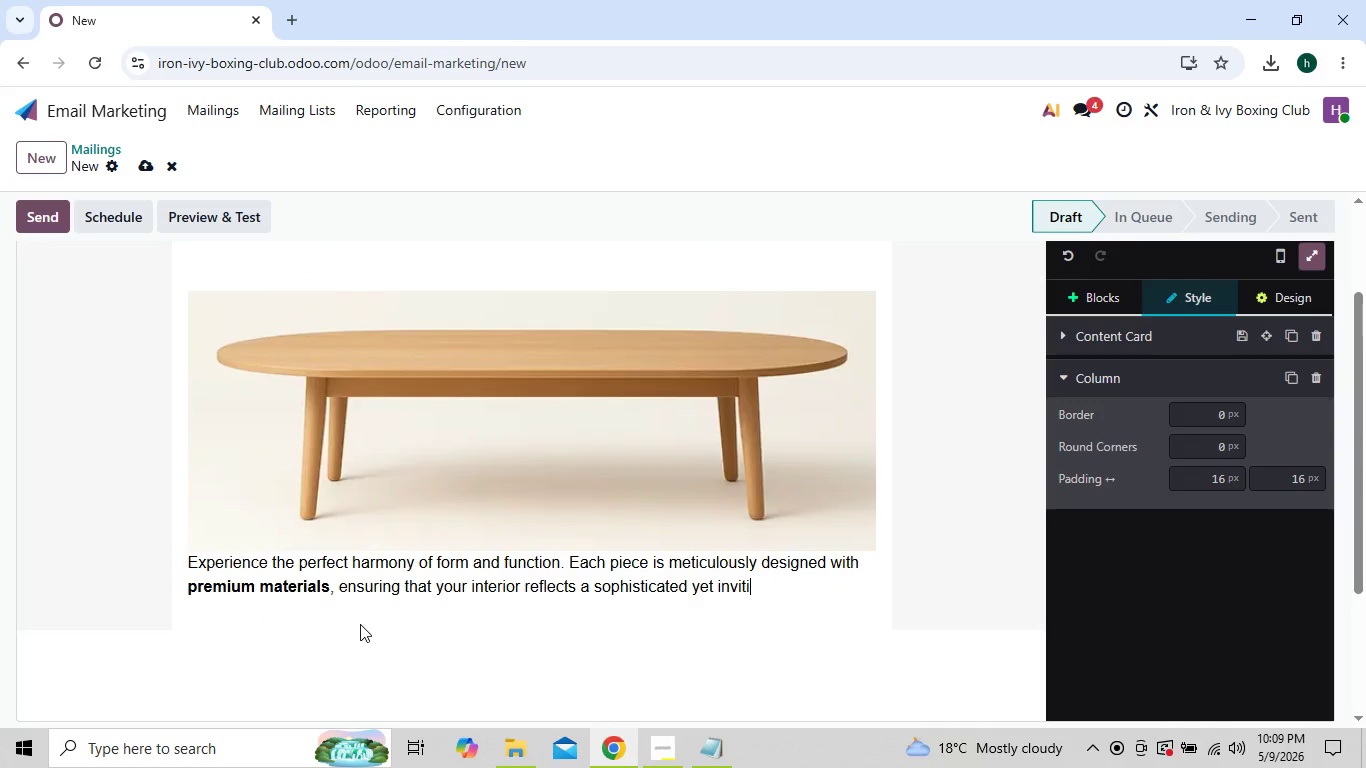 
key(Backspace)
 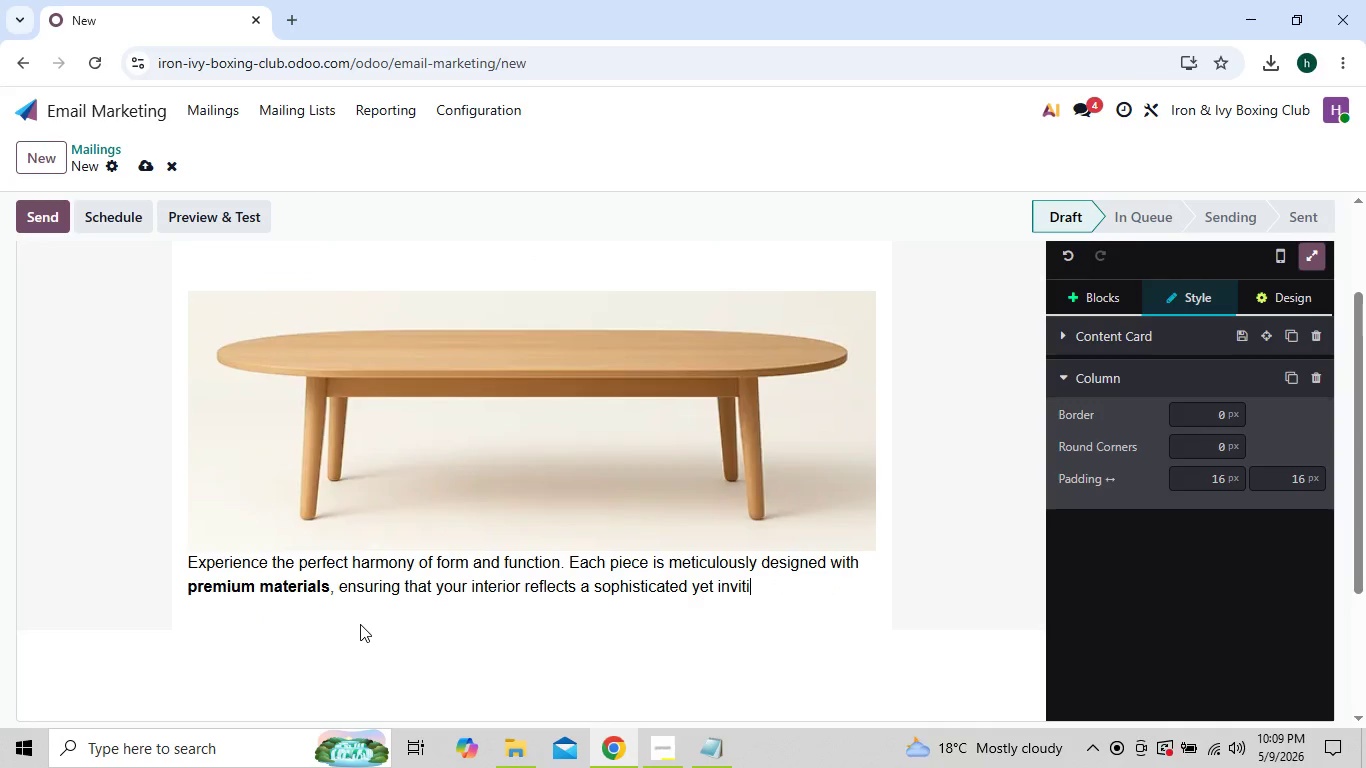 
key(Backspace)
 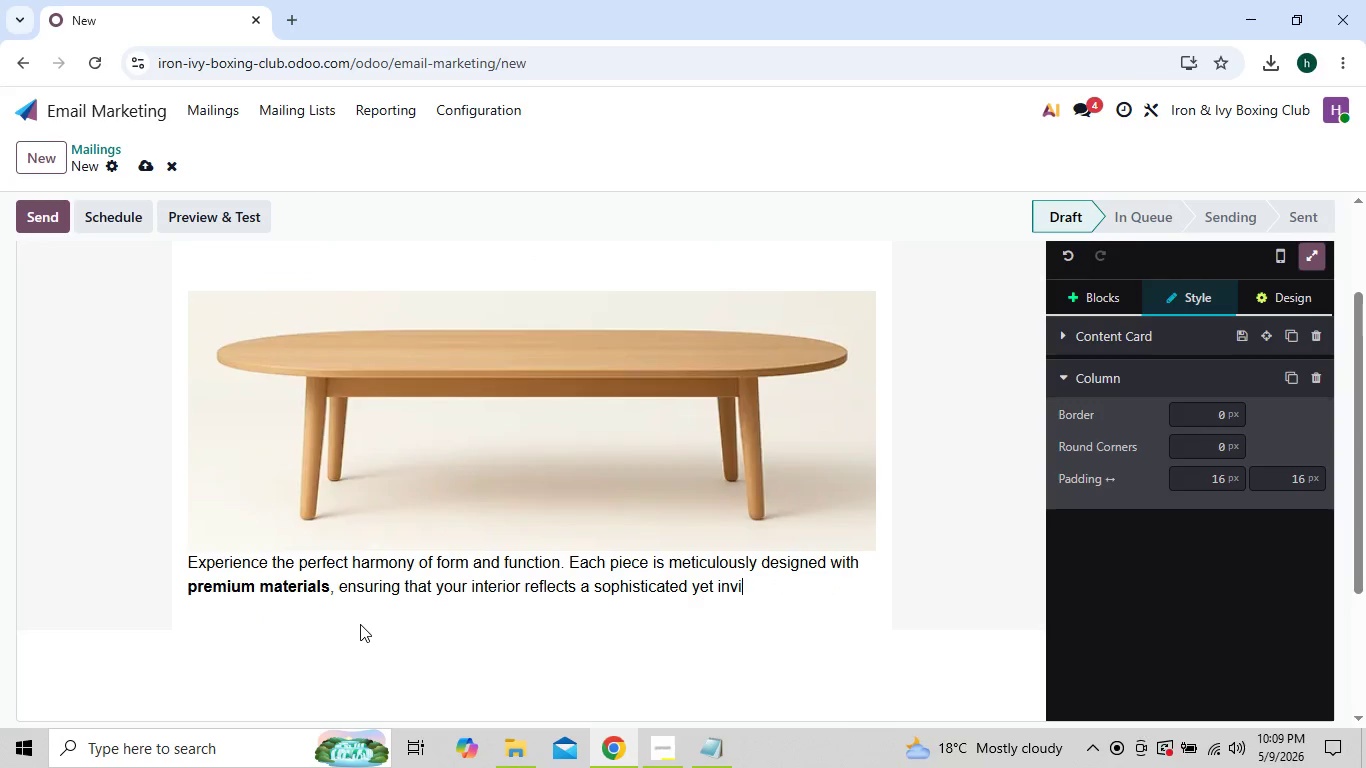 
key(Backspace)
 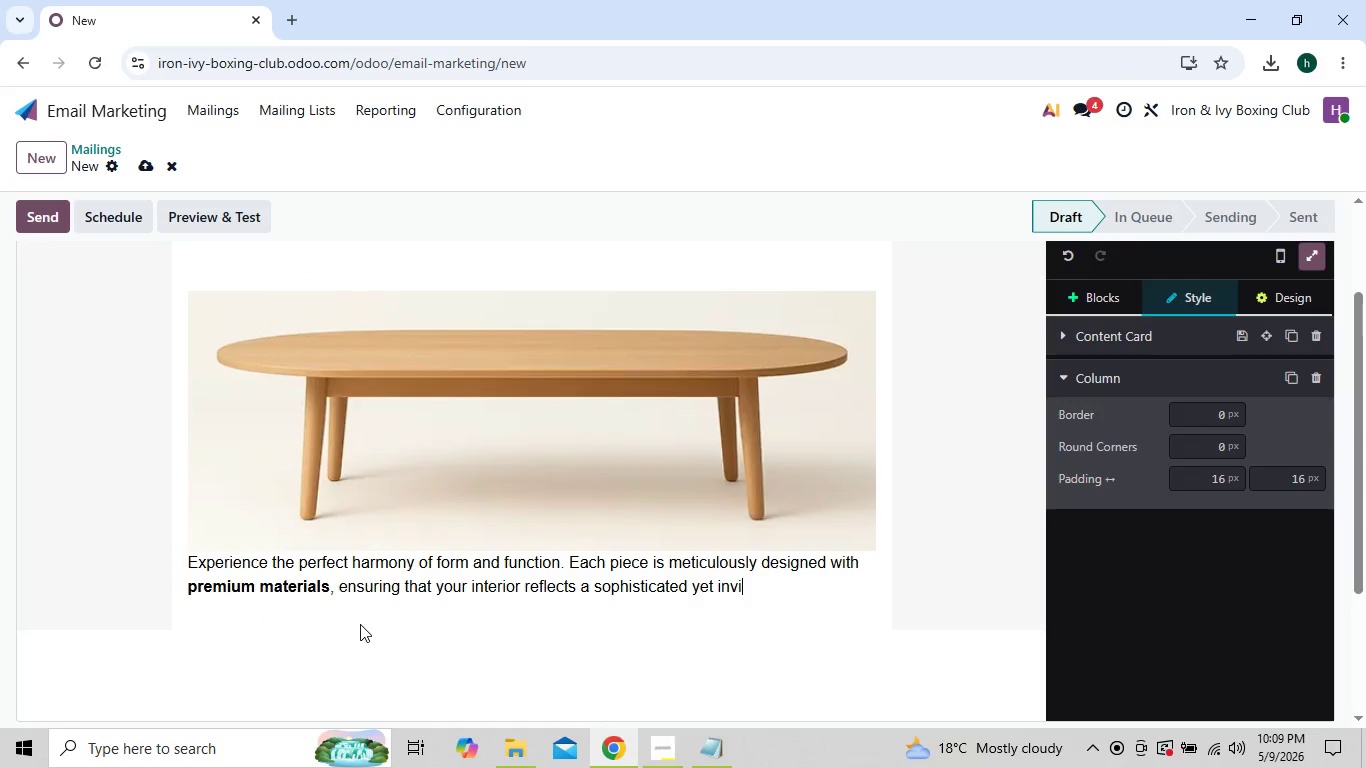 
key(Backspace)
 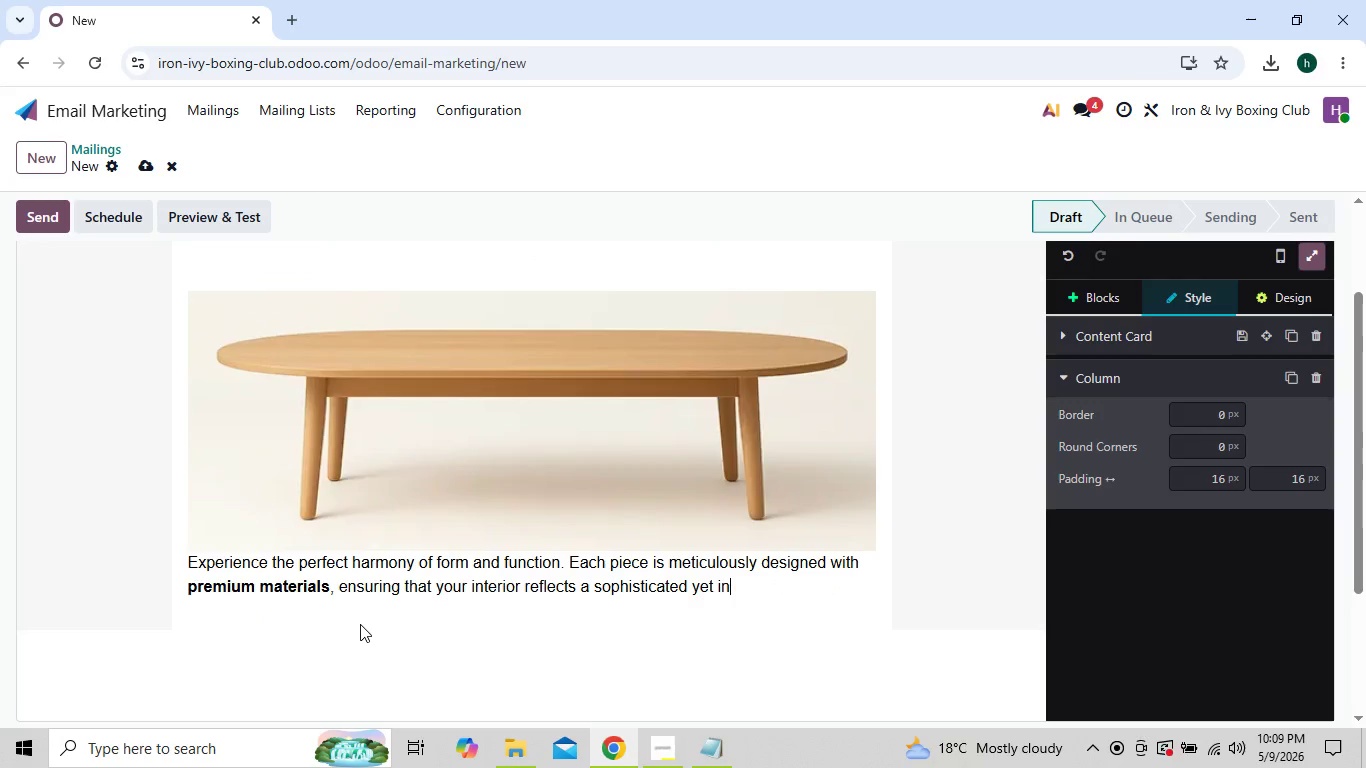 
key(Backspace)
 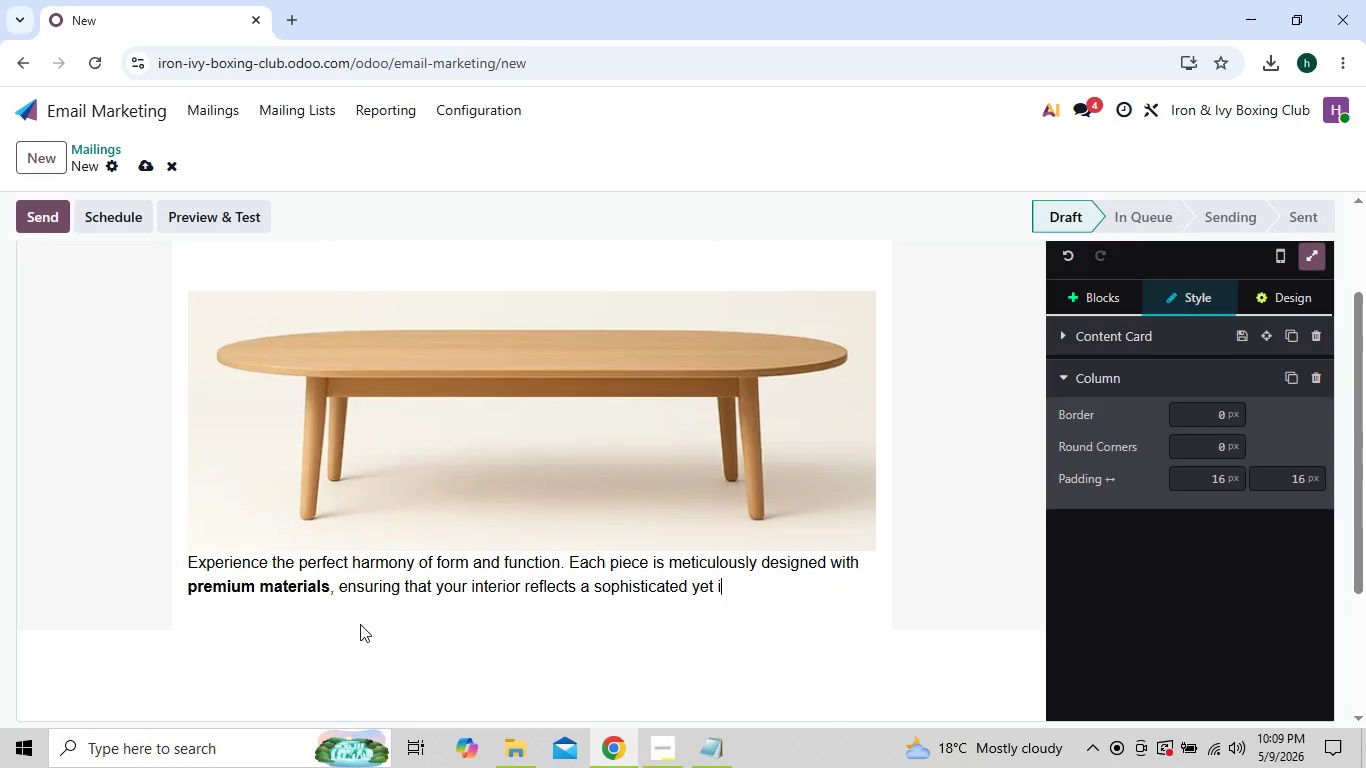 
key(Backspace)
 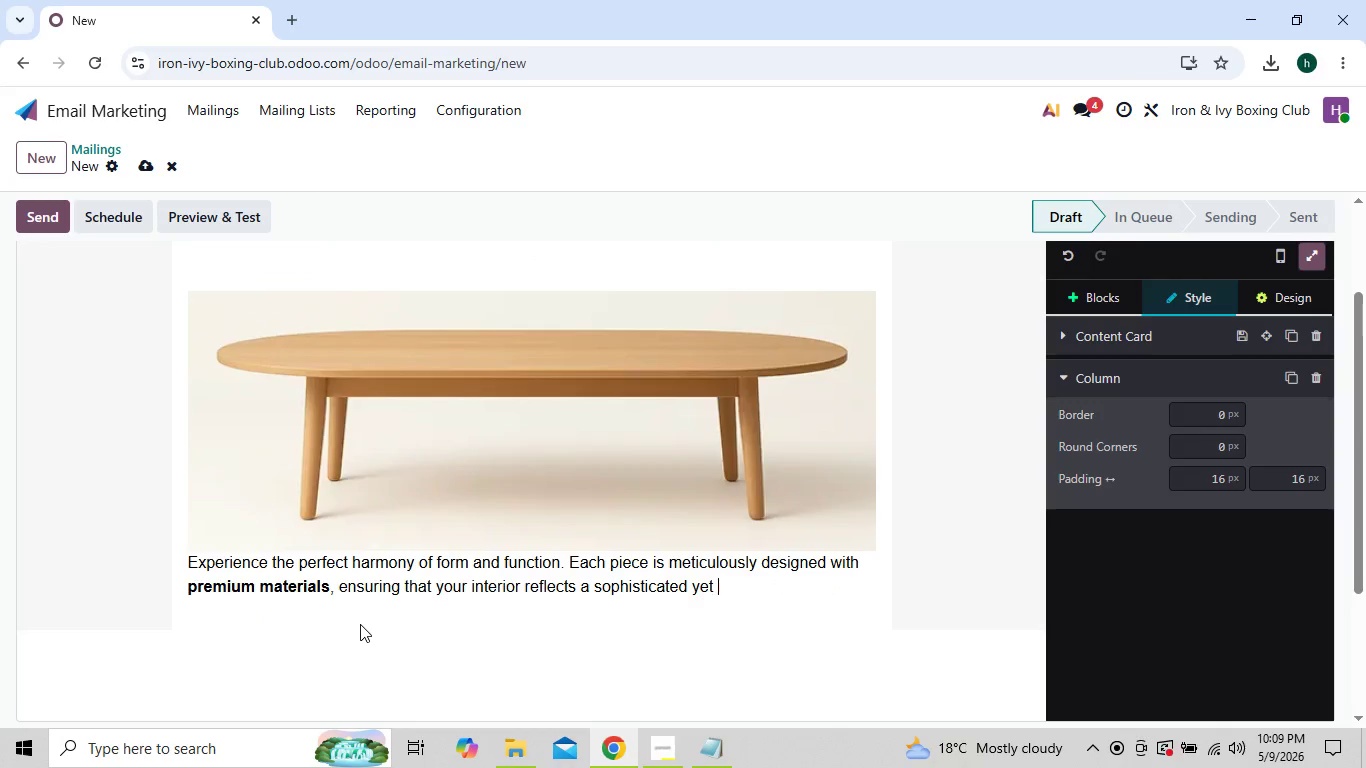 
key(Backspace)
 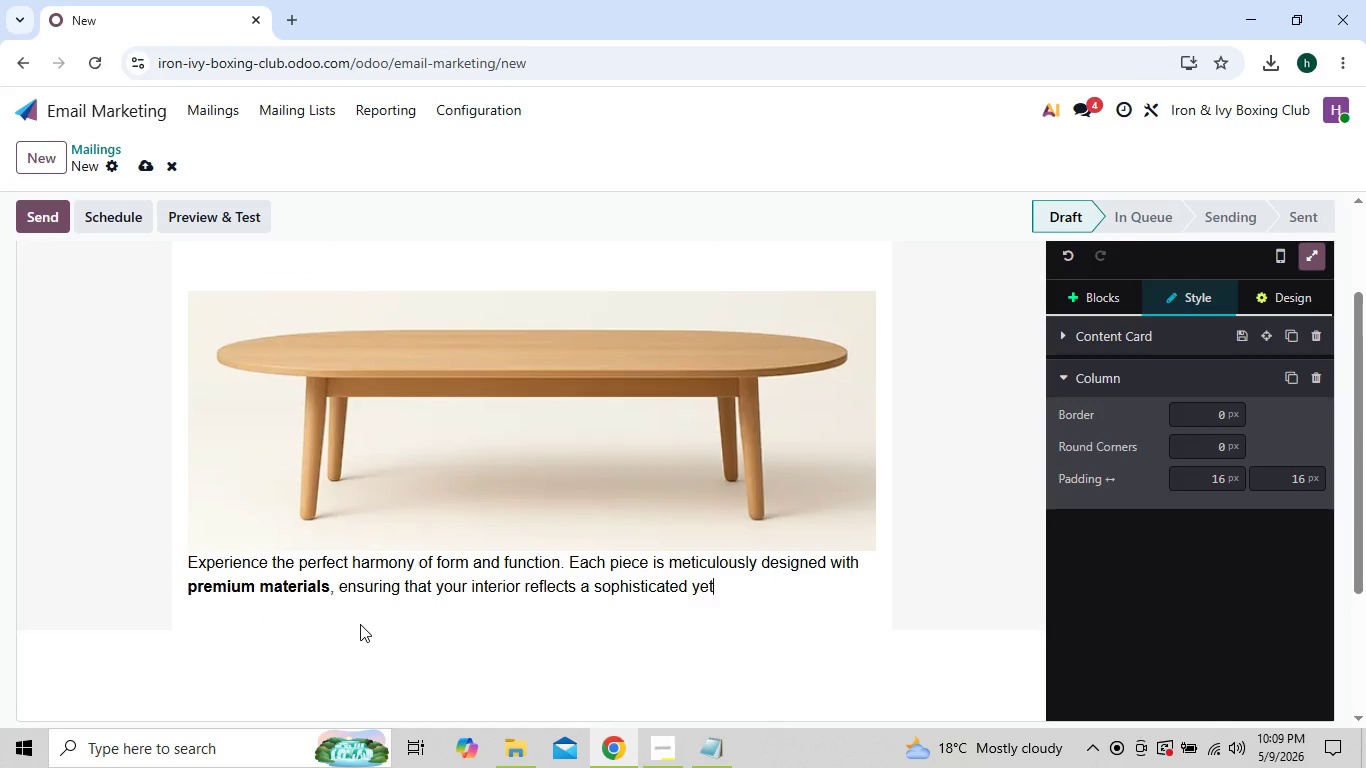 
key(Backspace)
 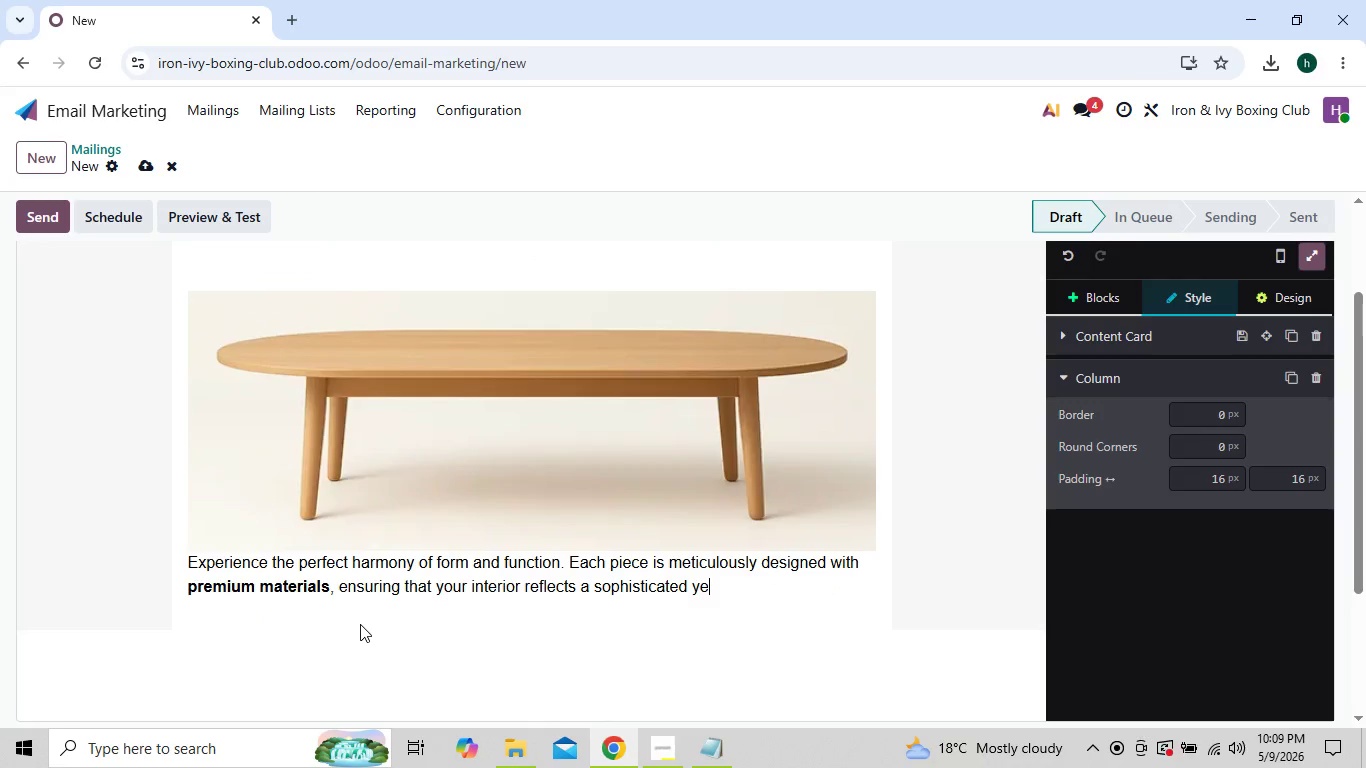 
key(Backspace)
 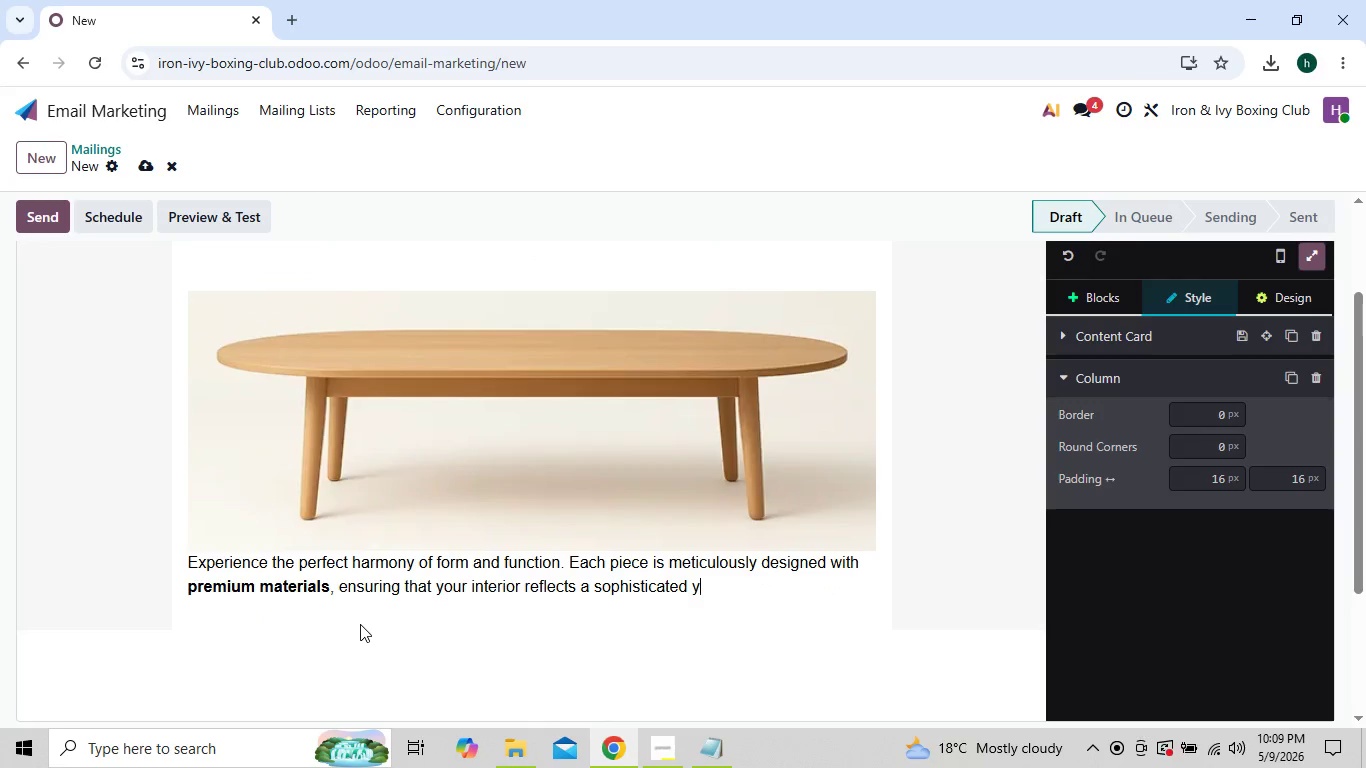 
key(Backspace)
 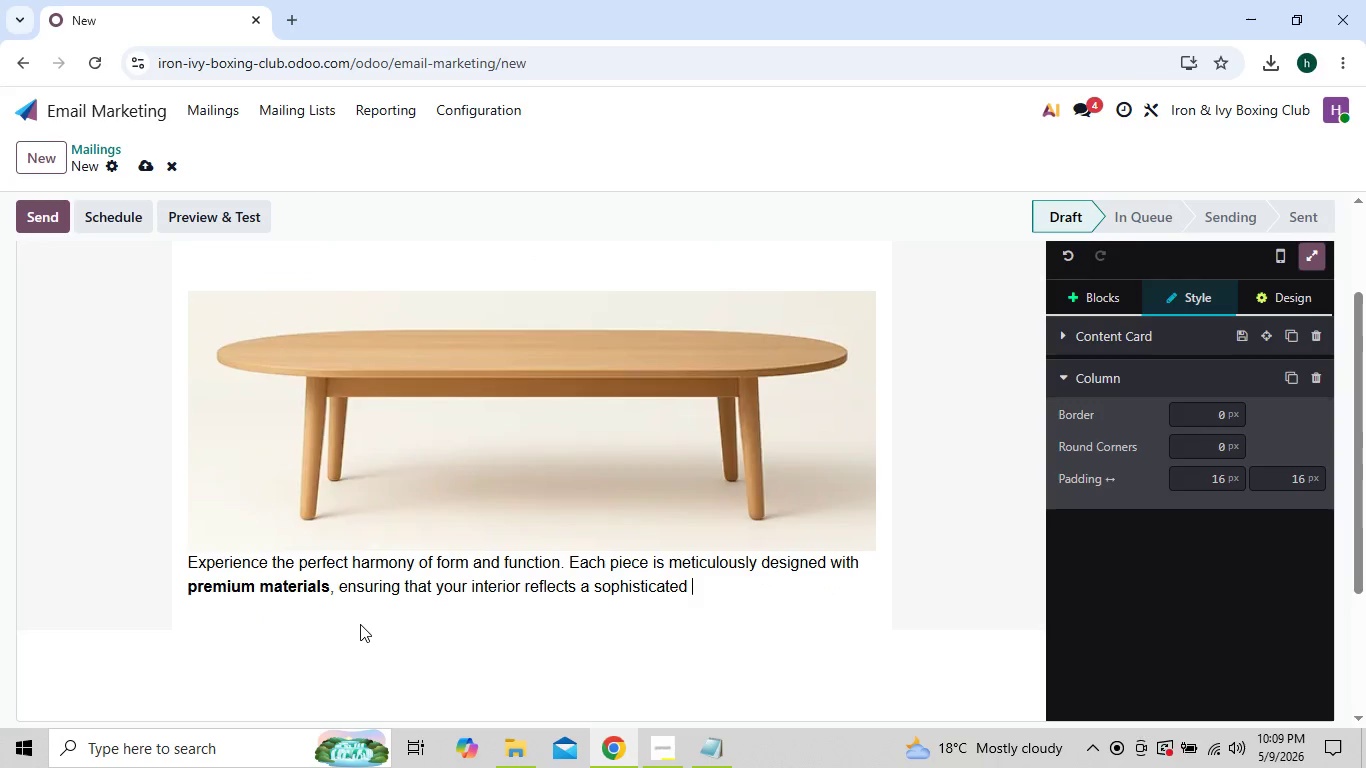 
key(Backspace)
 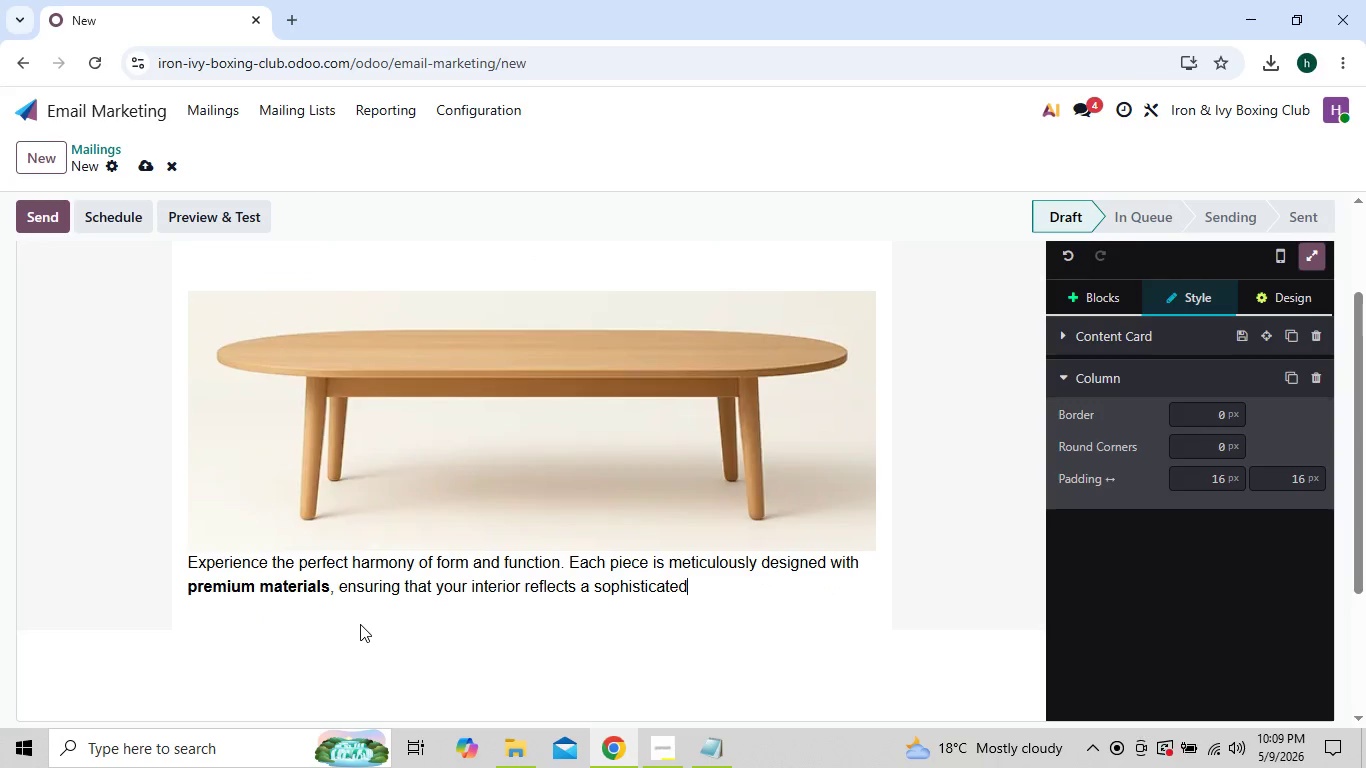 
key(Backspace)
 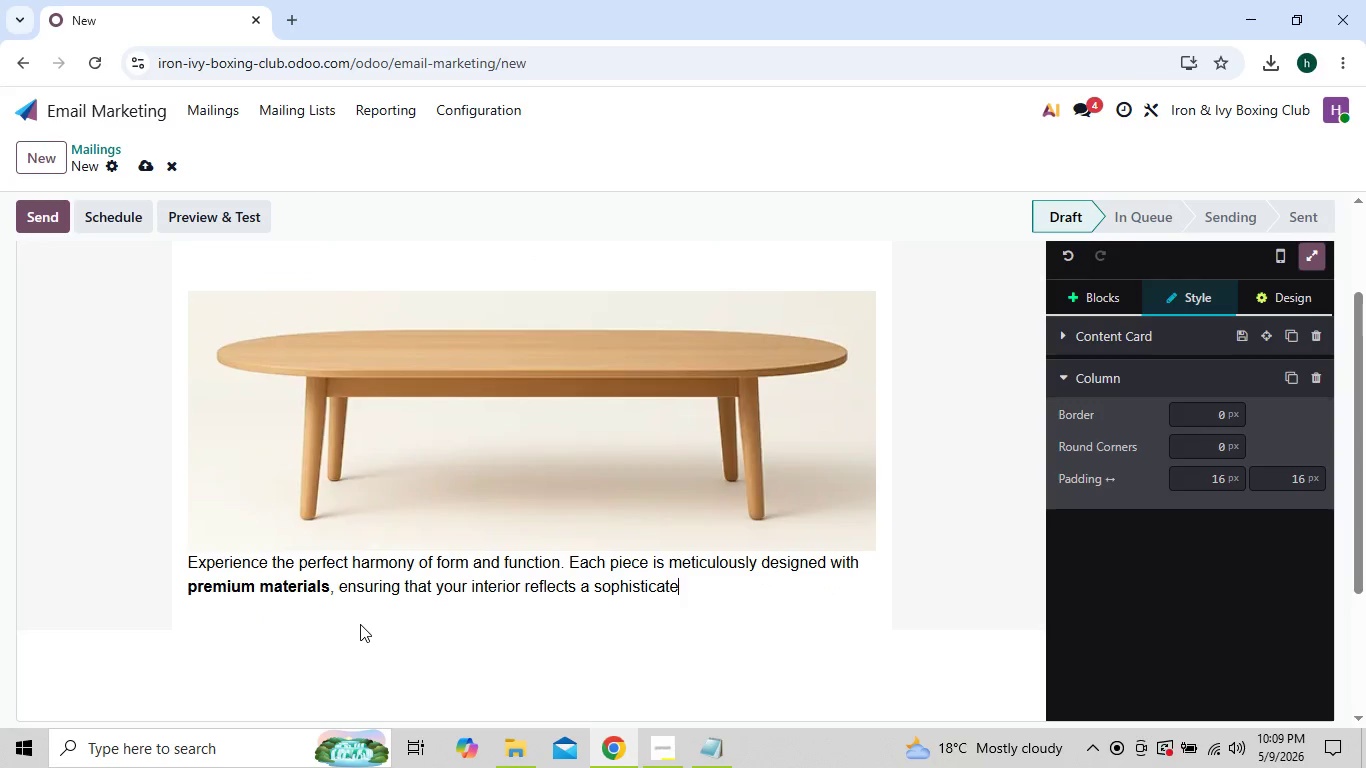 
key(Backspace)
 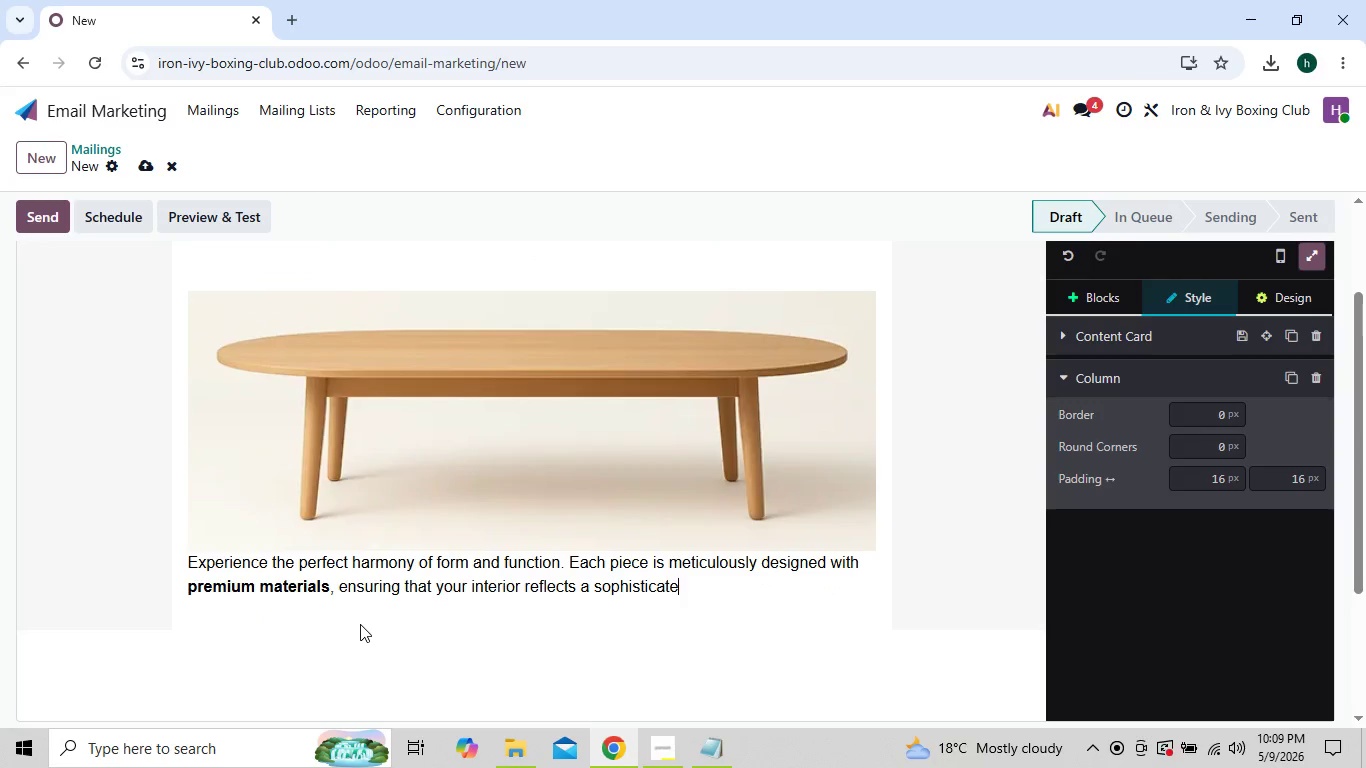 
key(Backspace)
 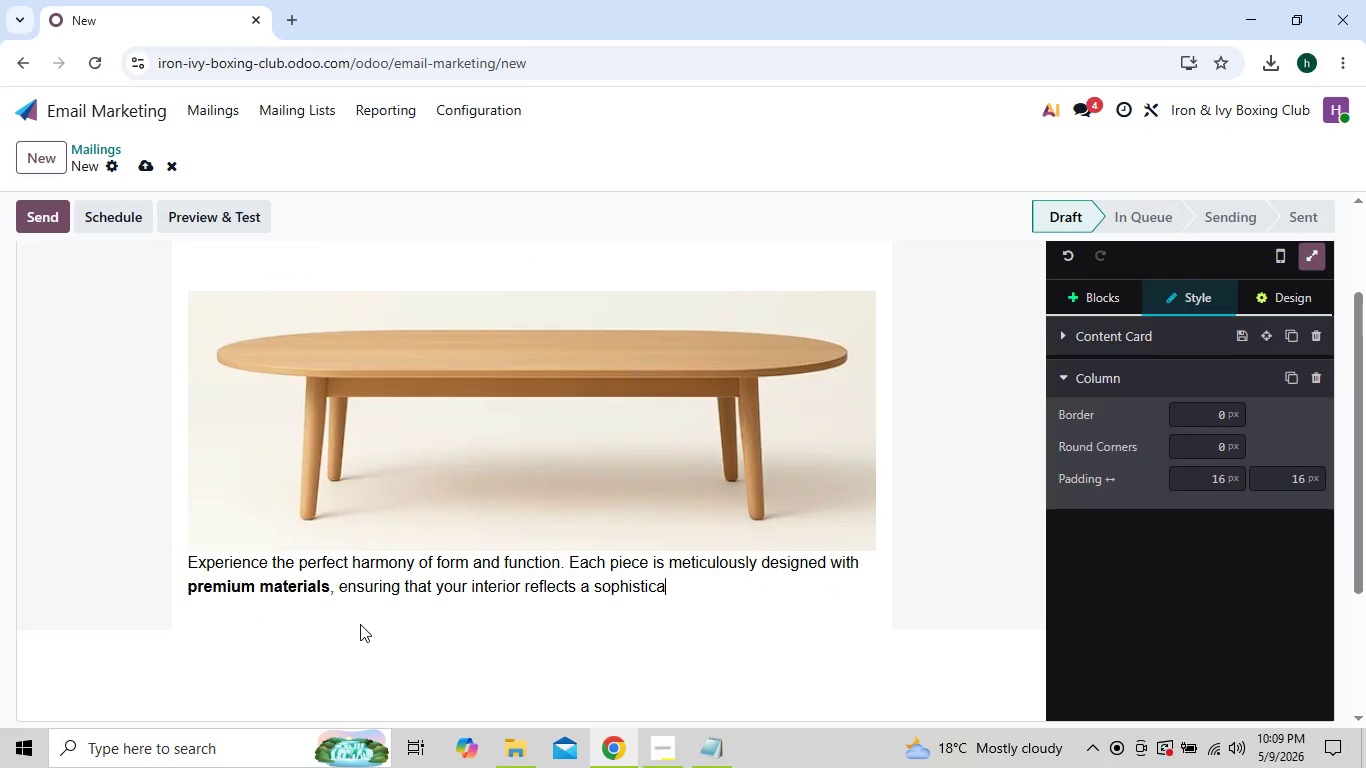 
key(Backspace)
 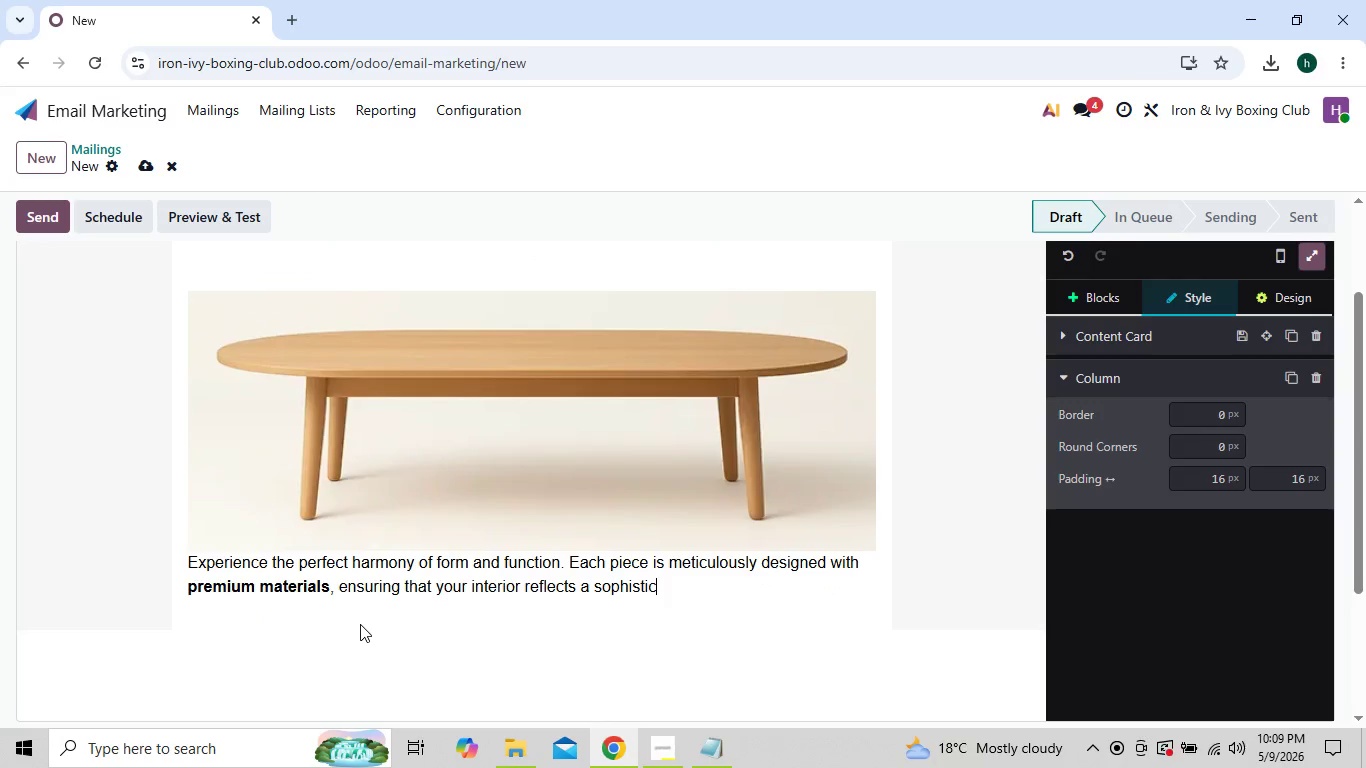 
key(Backspace)
 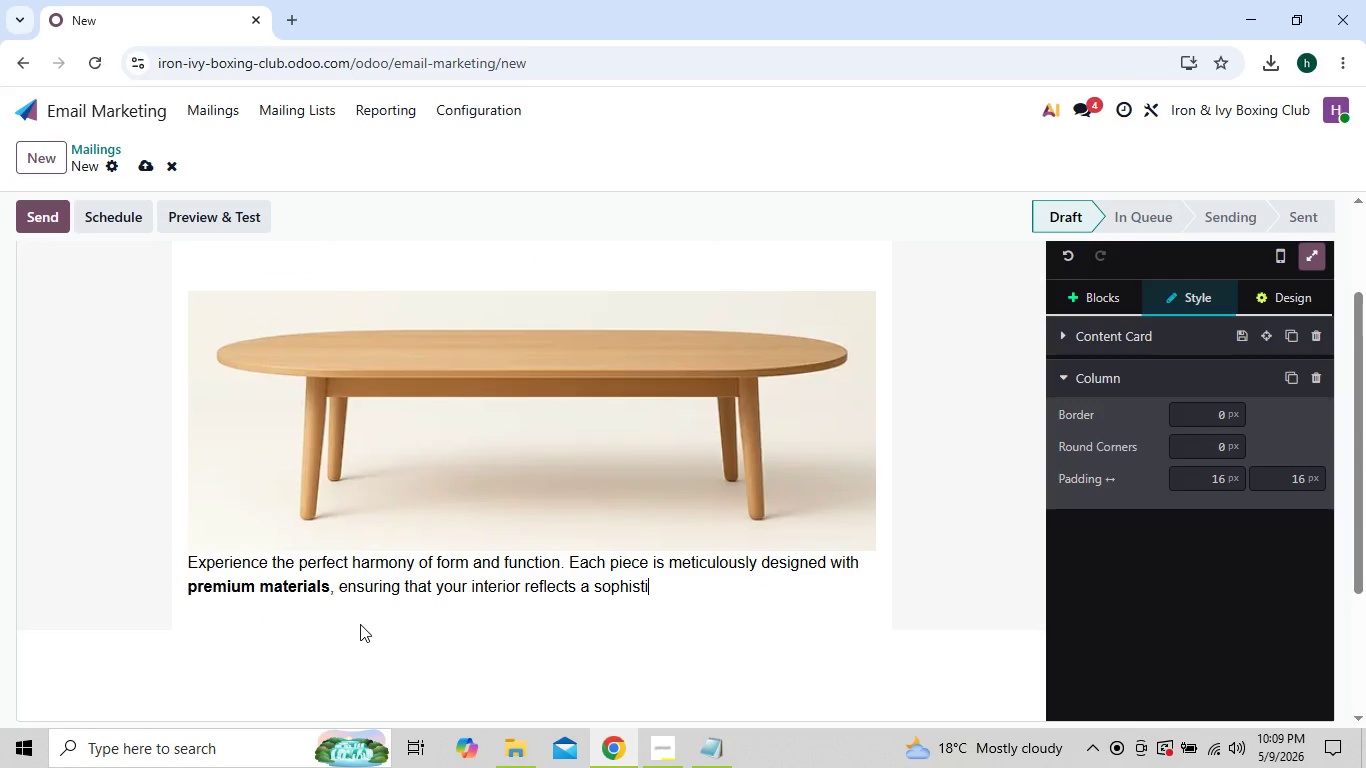 
key(Backspace)
 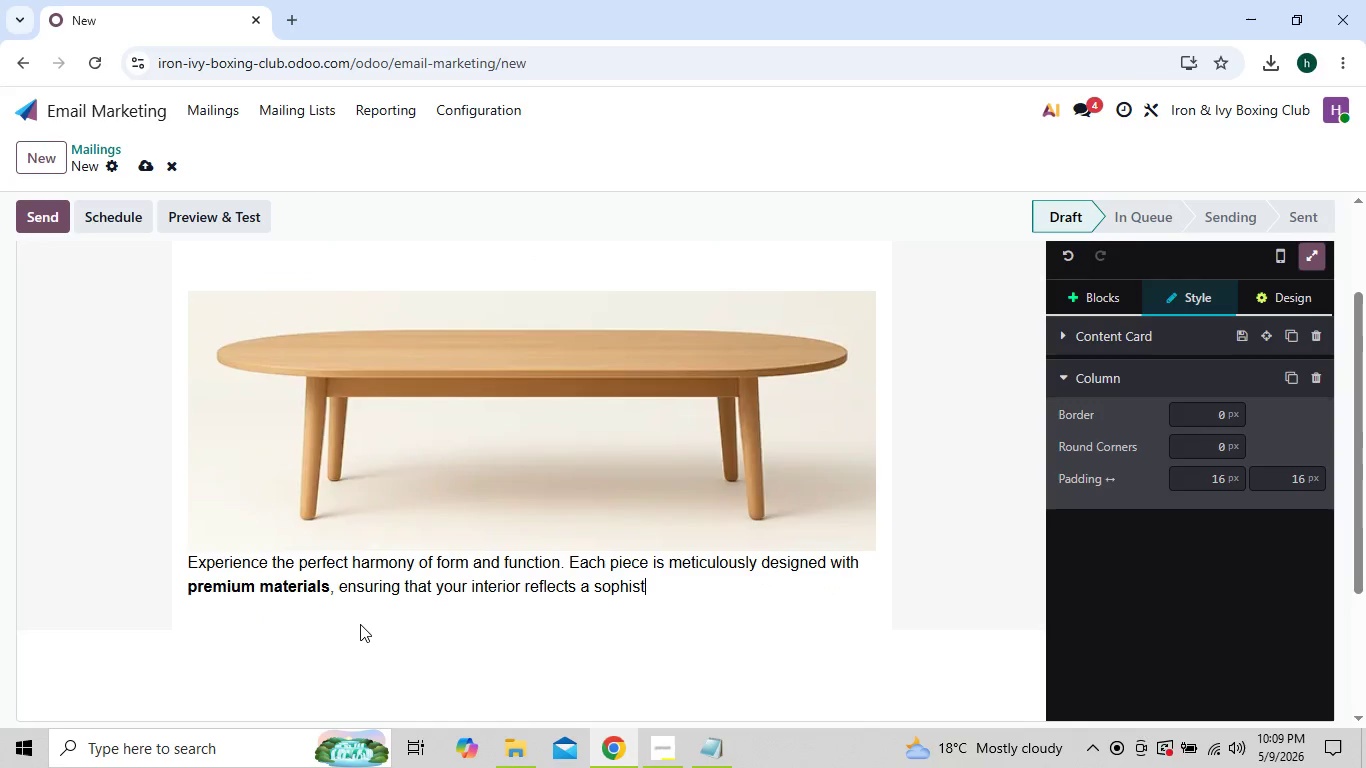 
key(Backspace)
 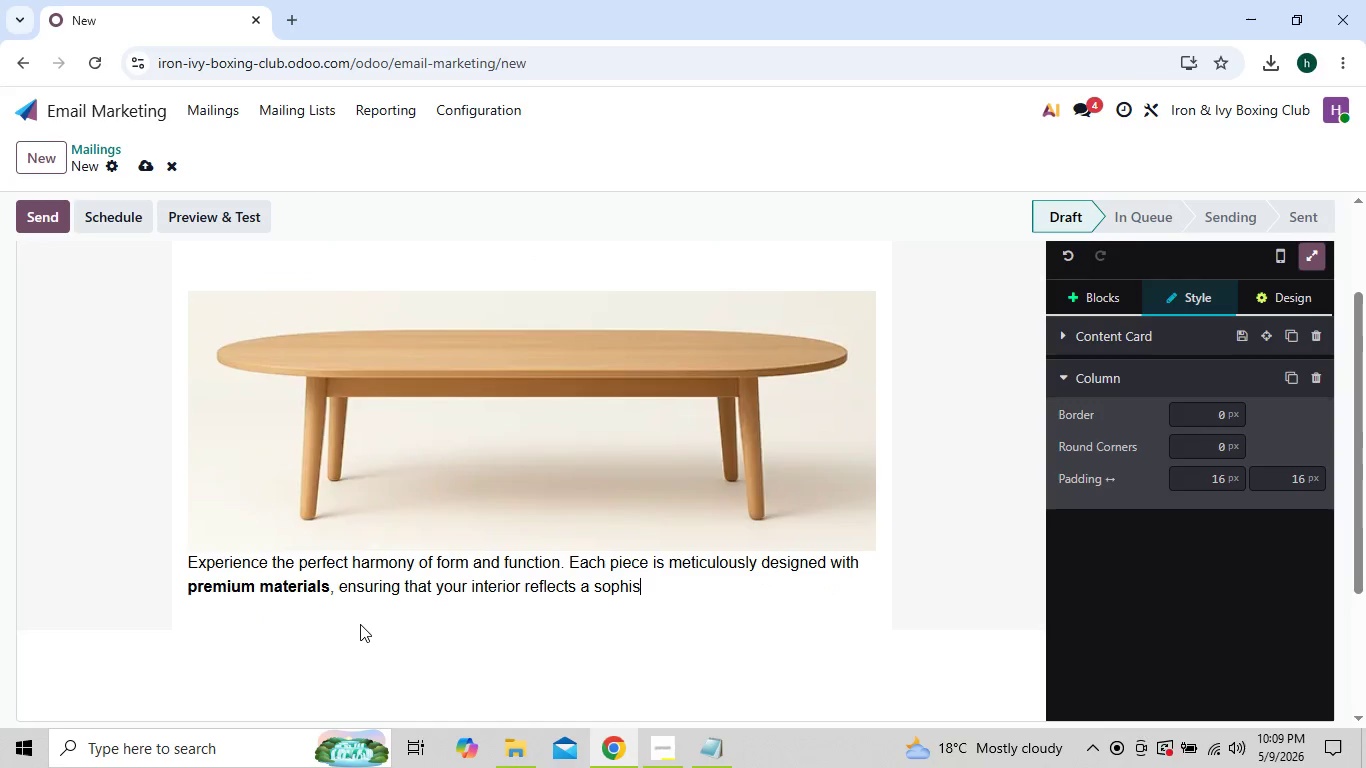 
key(Backspace)
 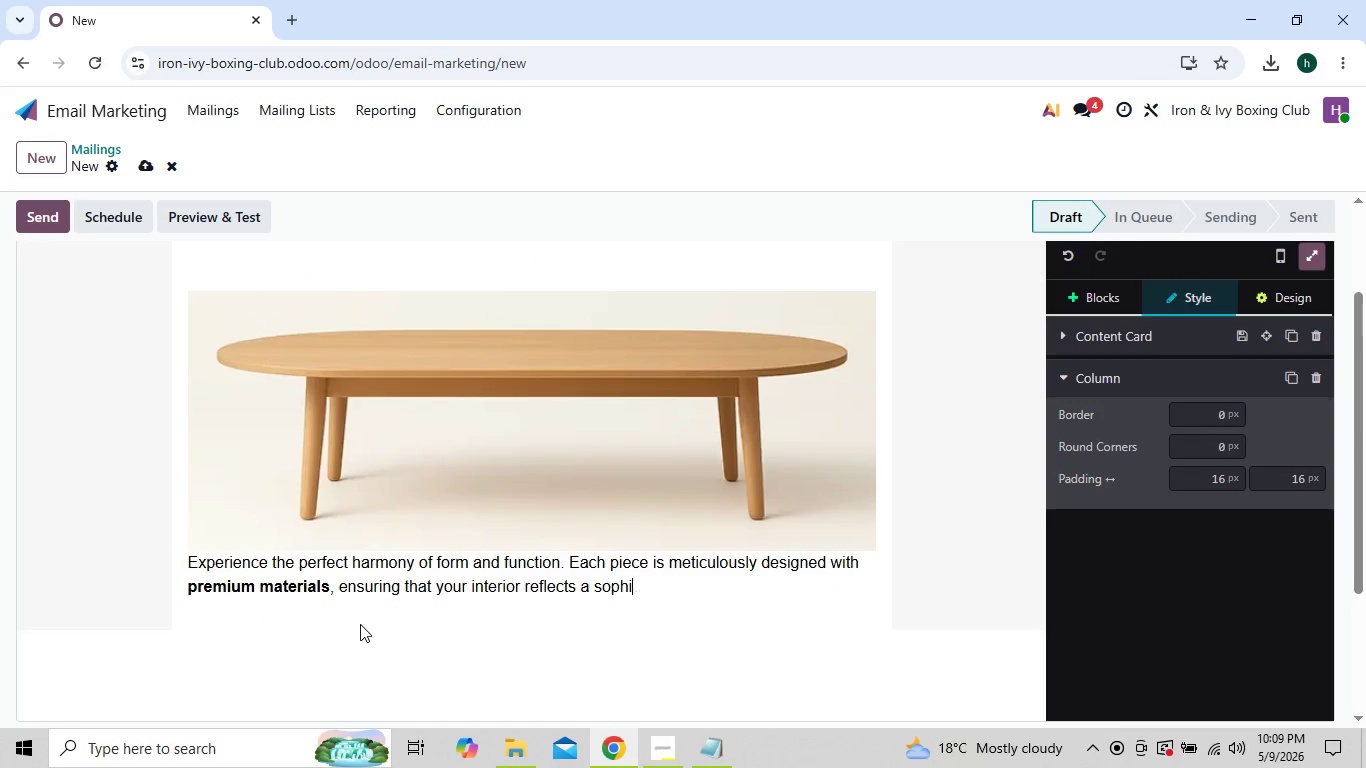 
key(Backspace)
 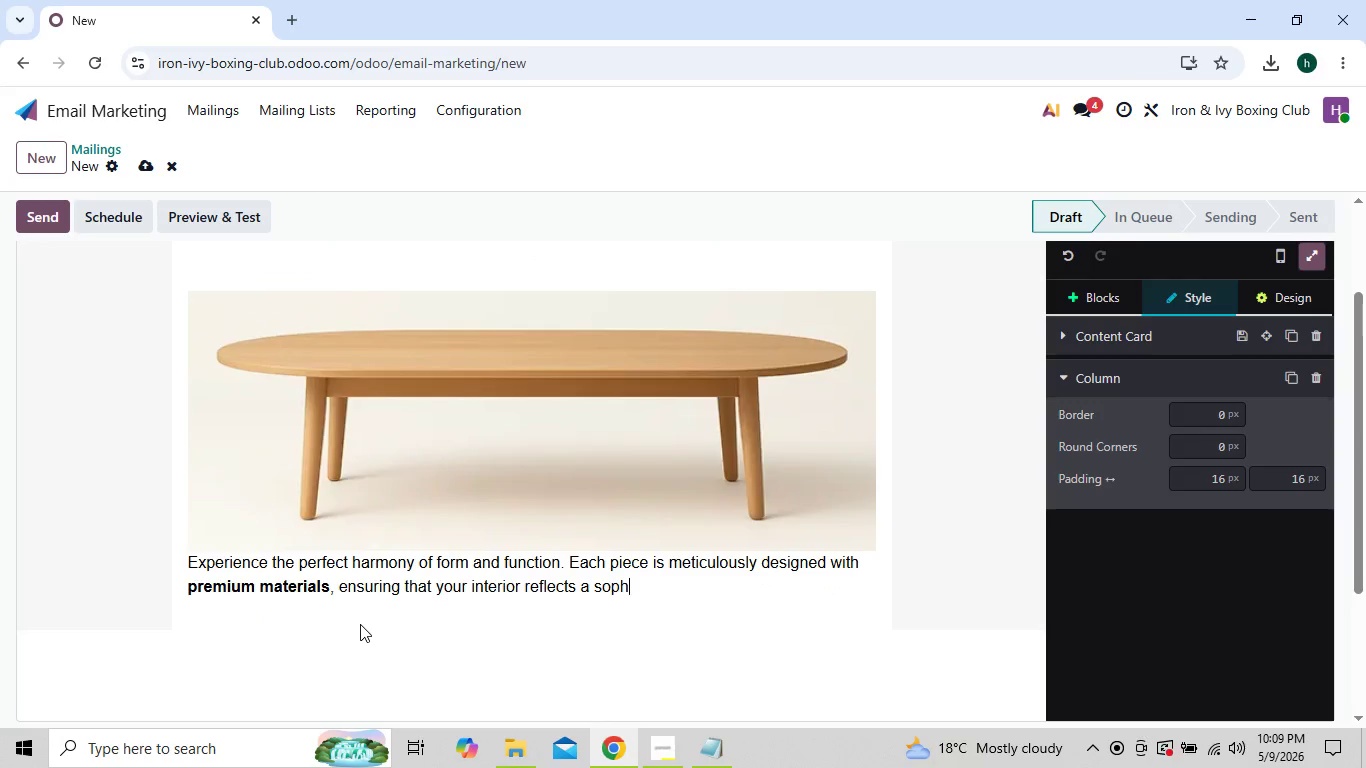 
key(Backspace)
 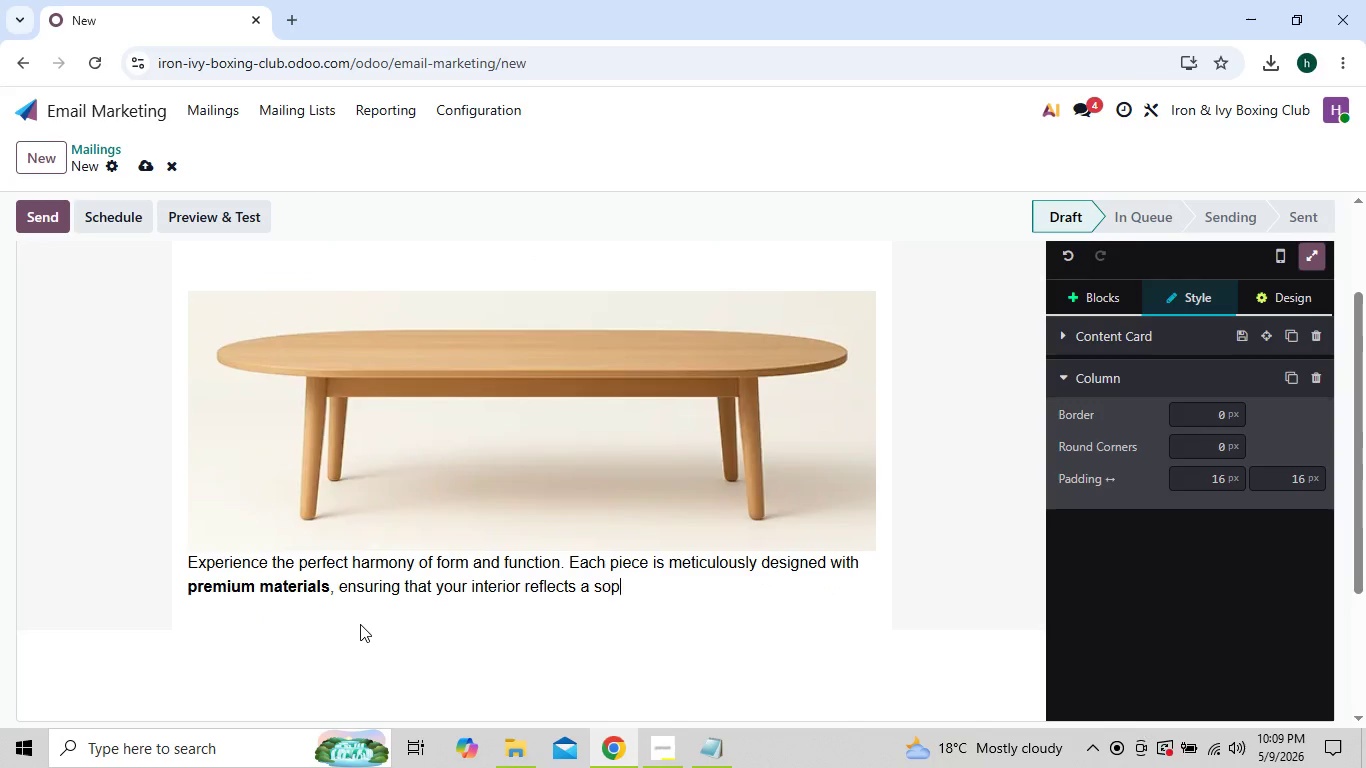 
key(Backspace)
 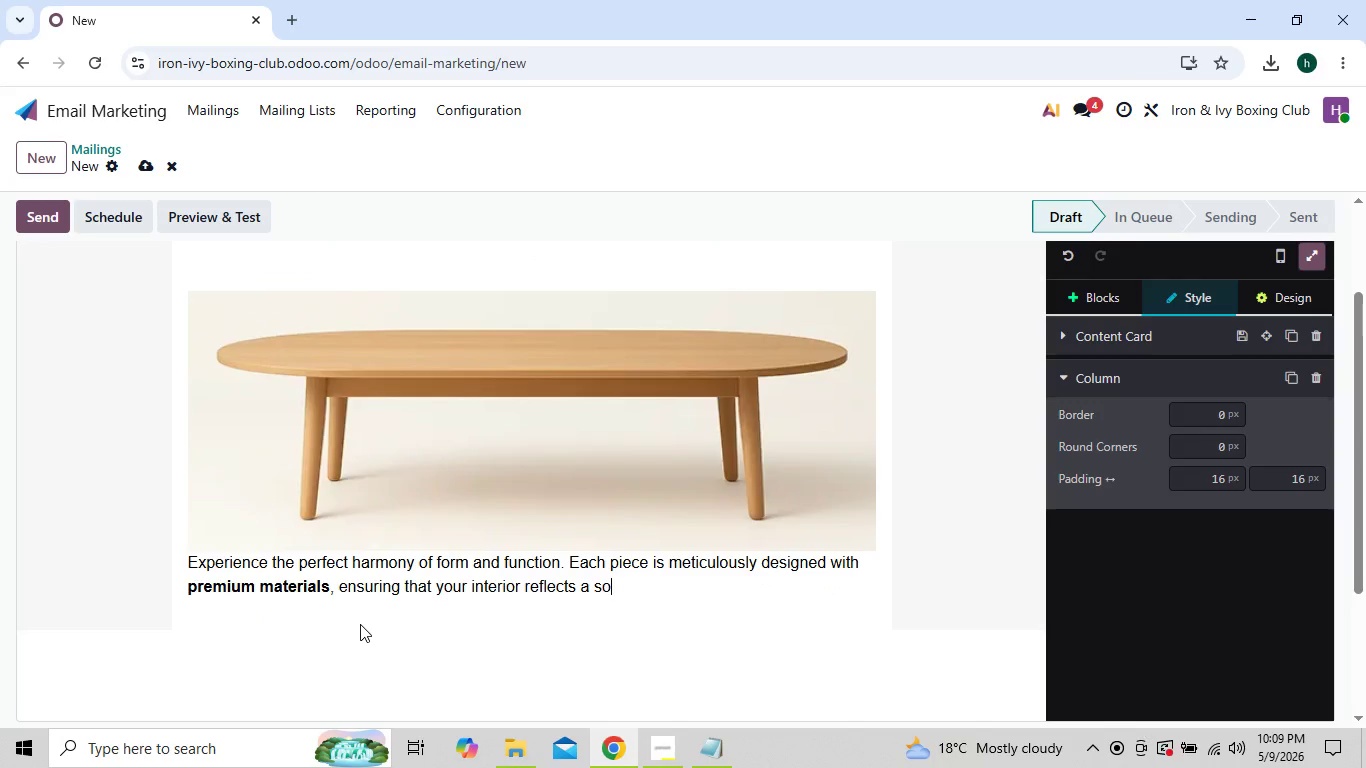 
key(Backspace)
 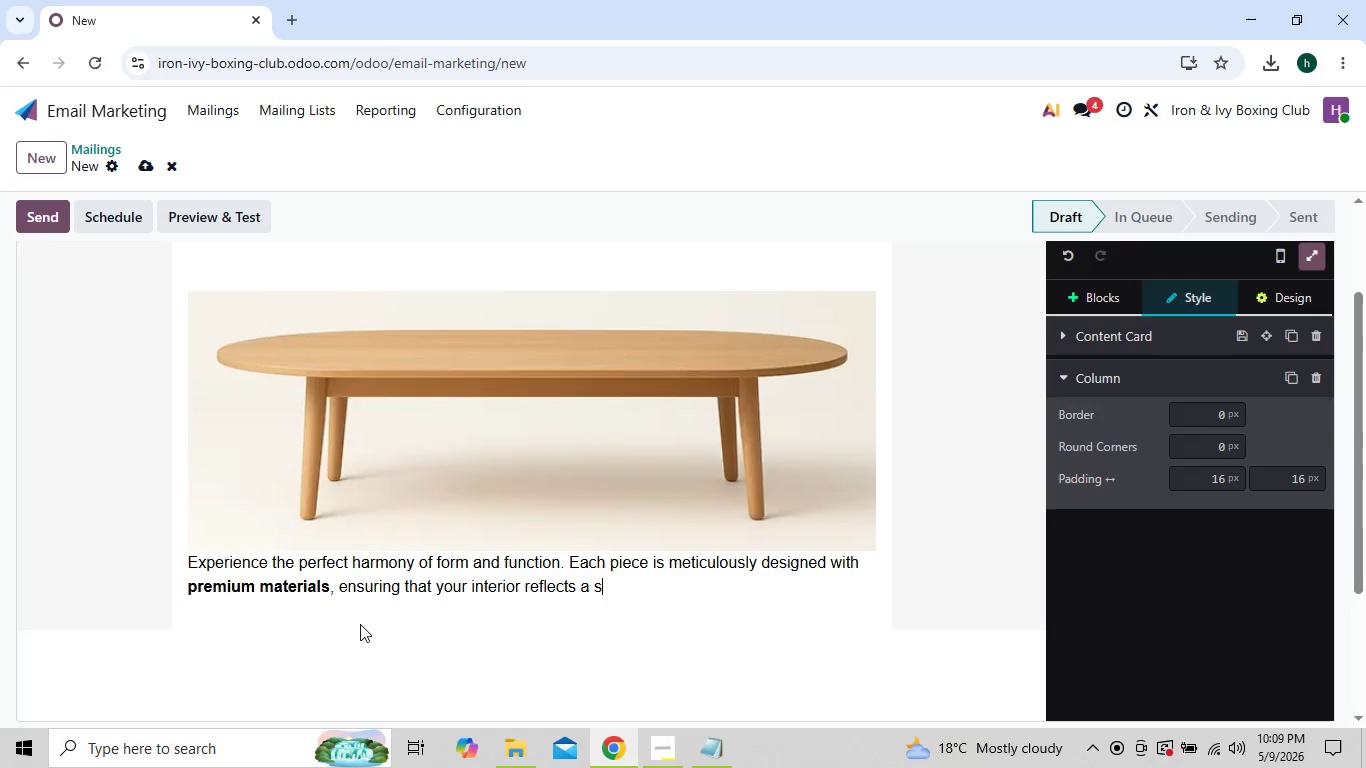 
key(Backspace)
 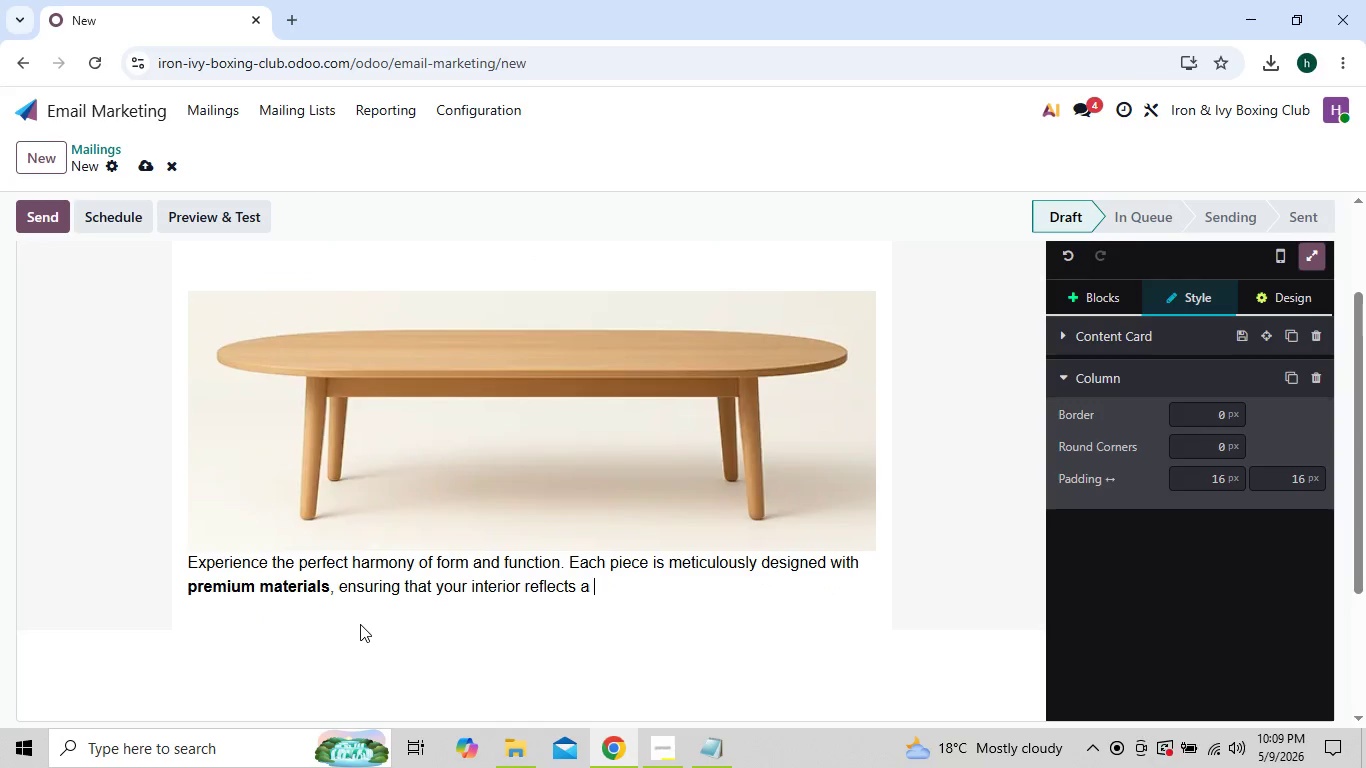 
key(Backspace)
 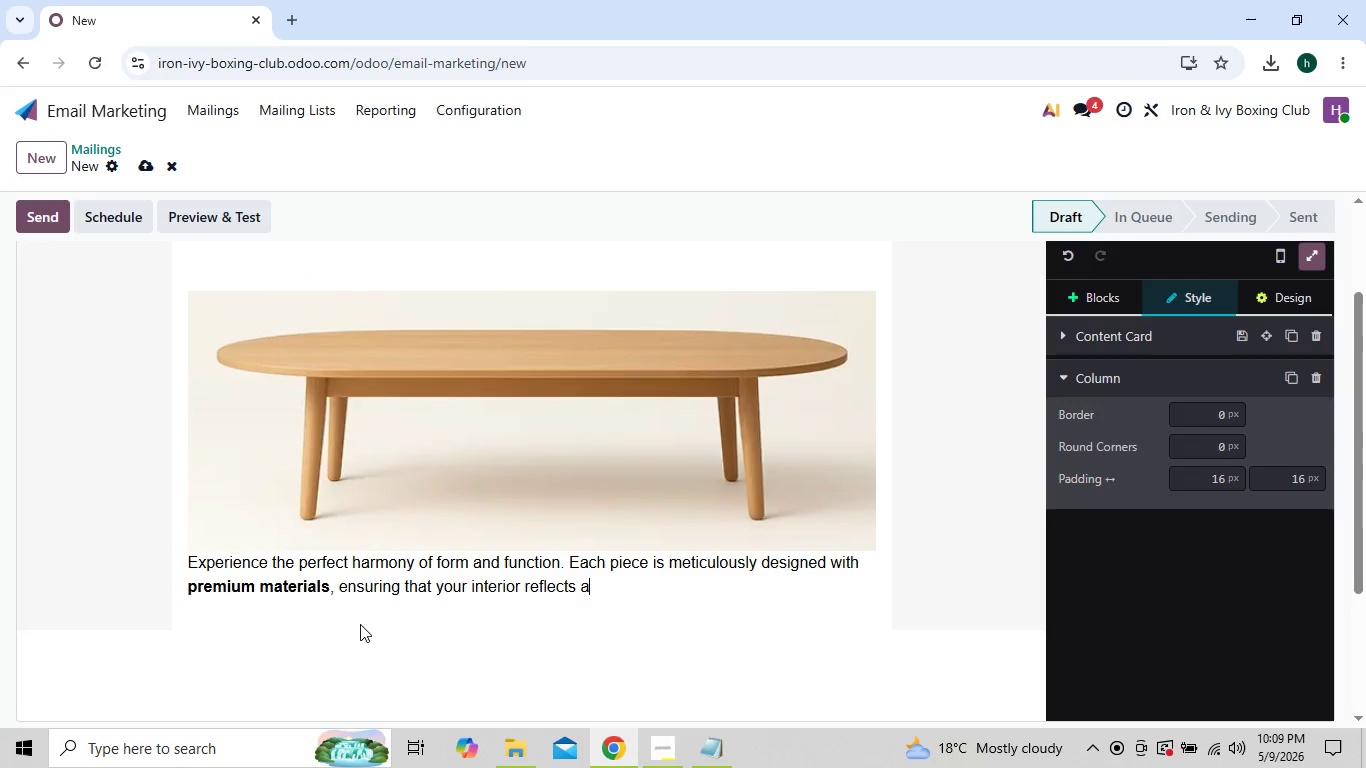 
key(Backspace)
 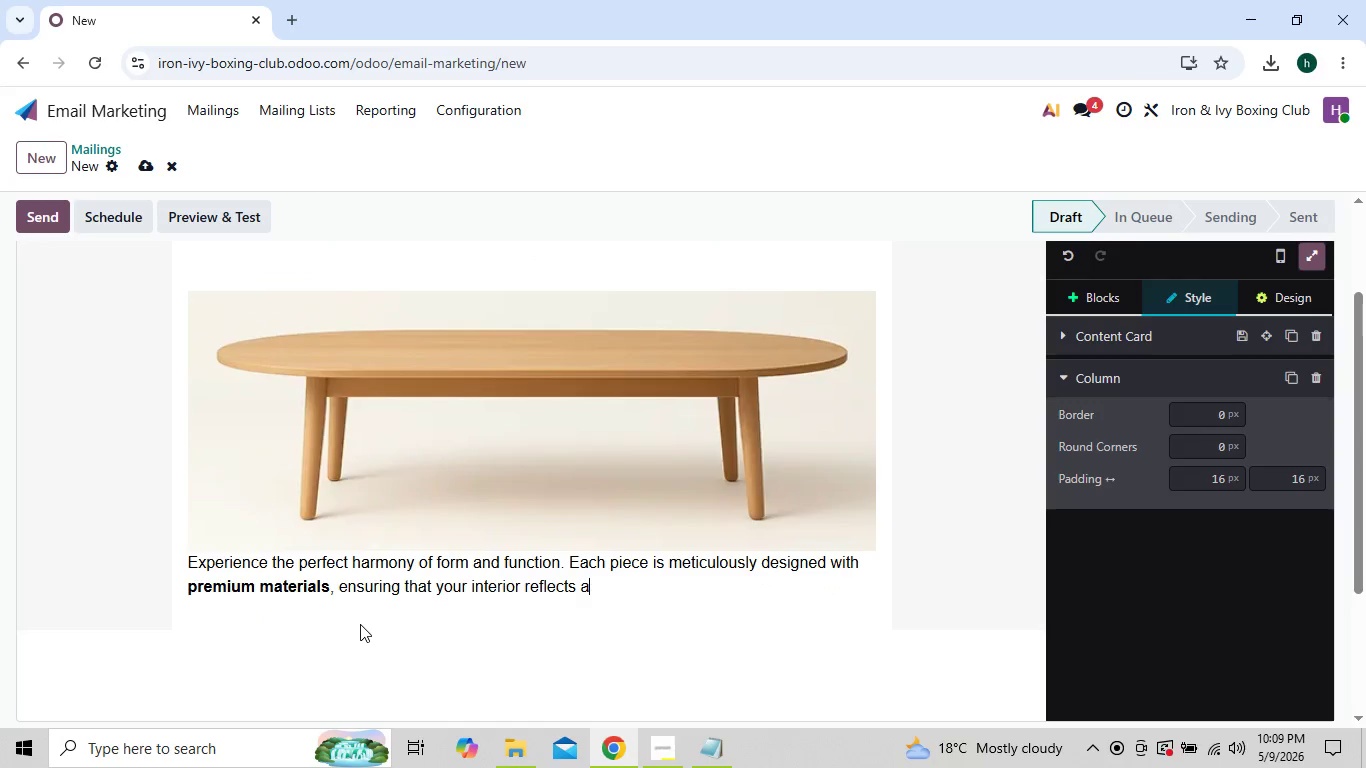 
key(Backspace)
 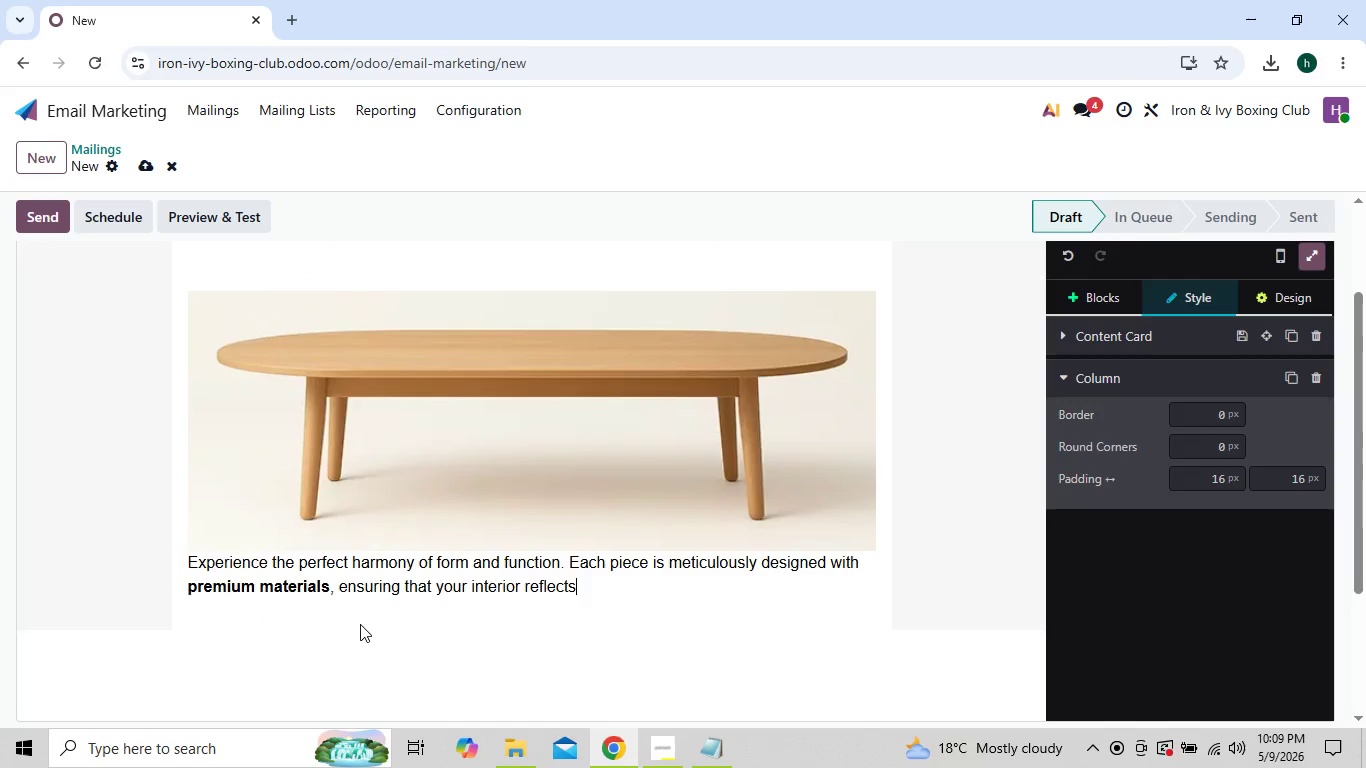 
key(Backspace)
 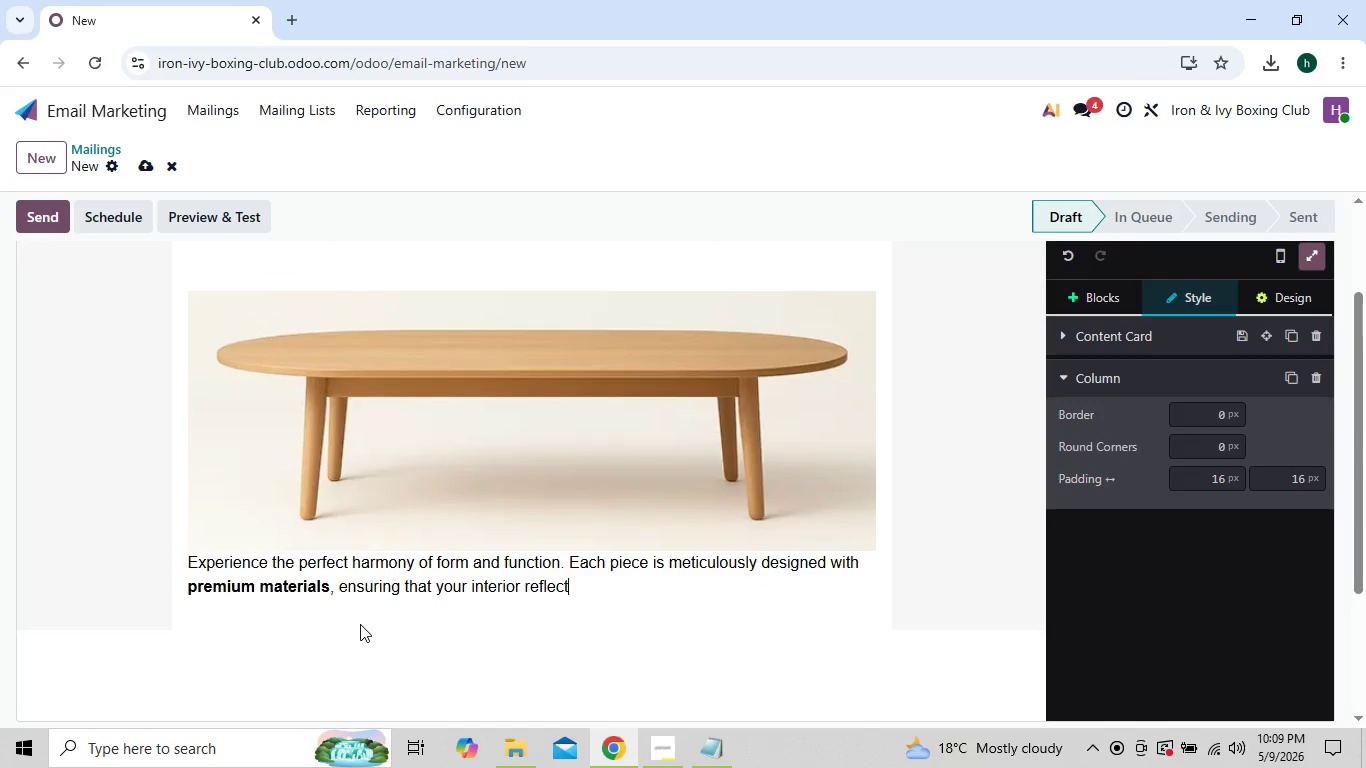 
key(Backspace)
 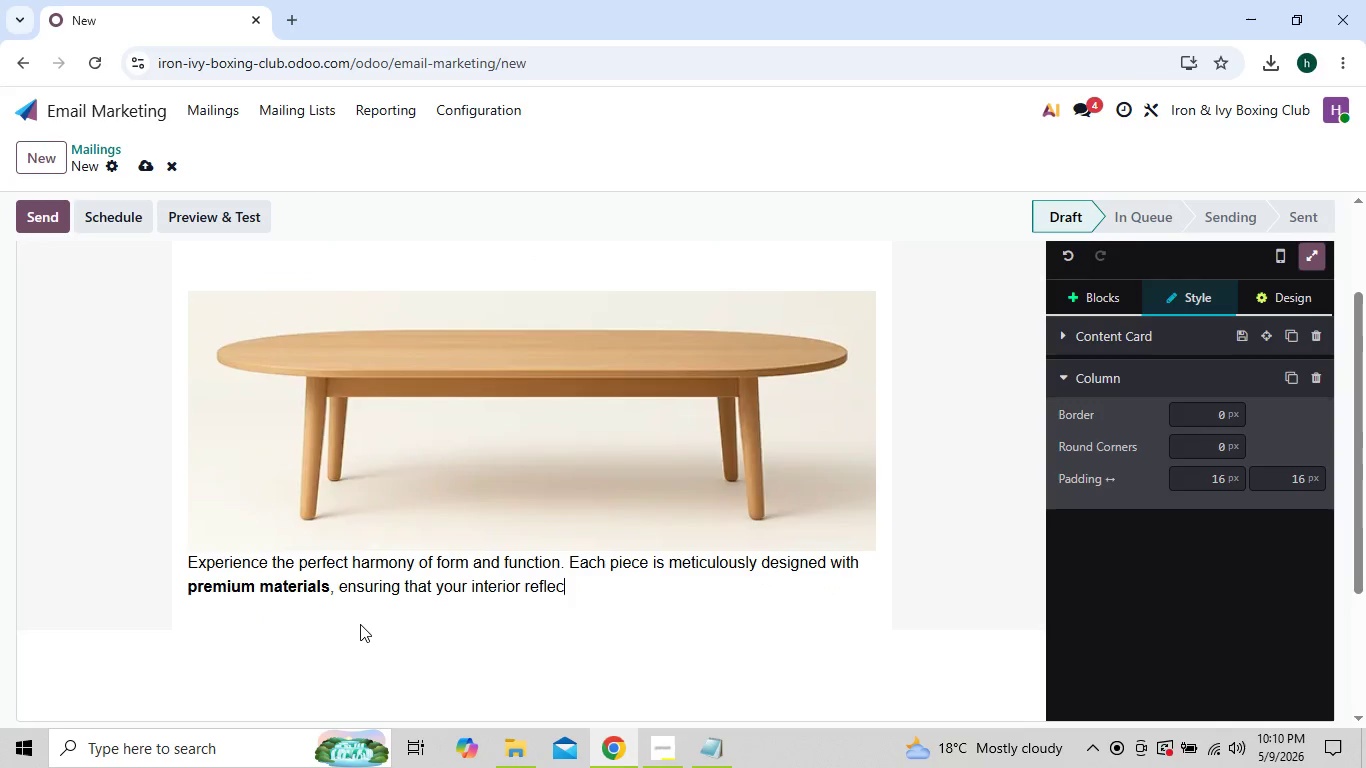 
key(Backspace)
 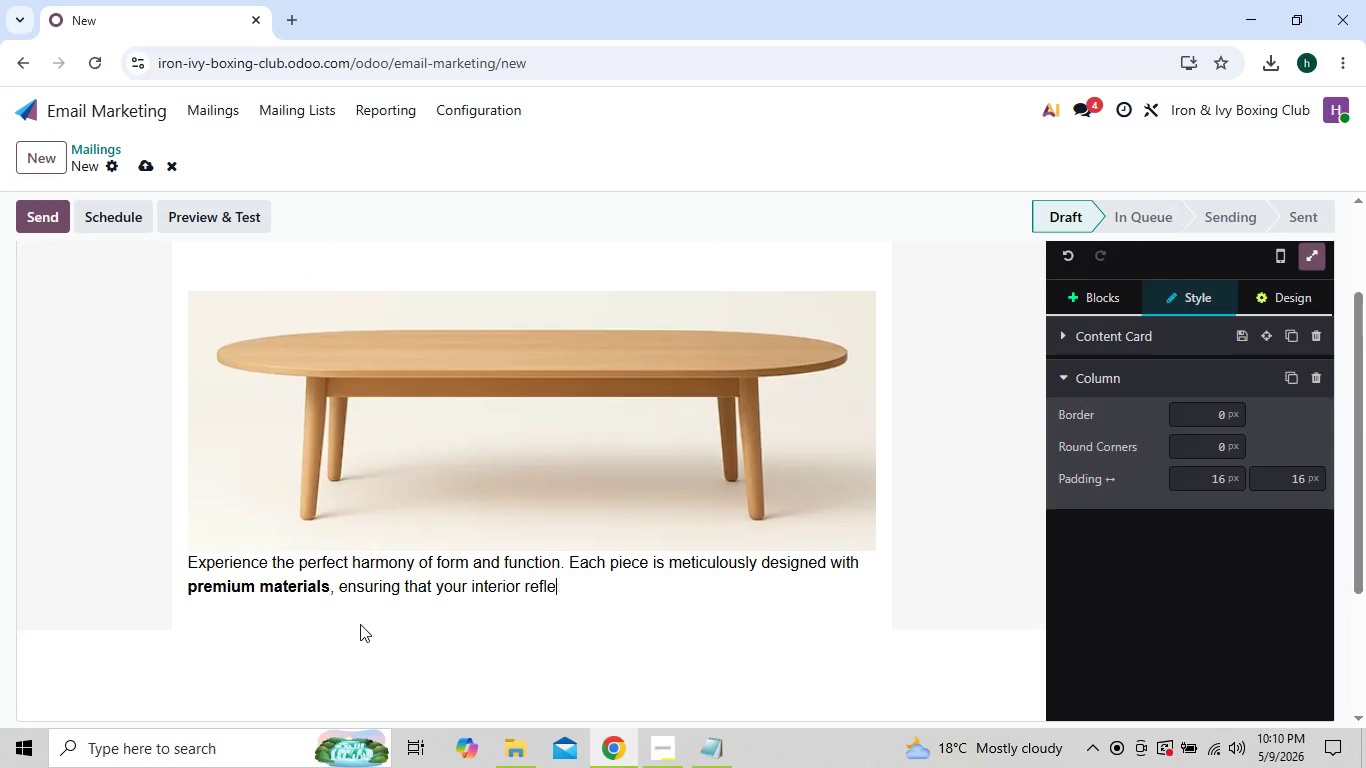 
key(Backspace)
 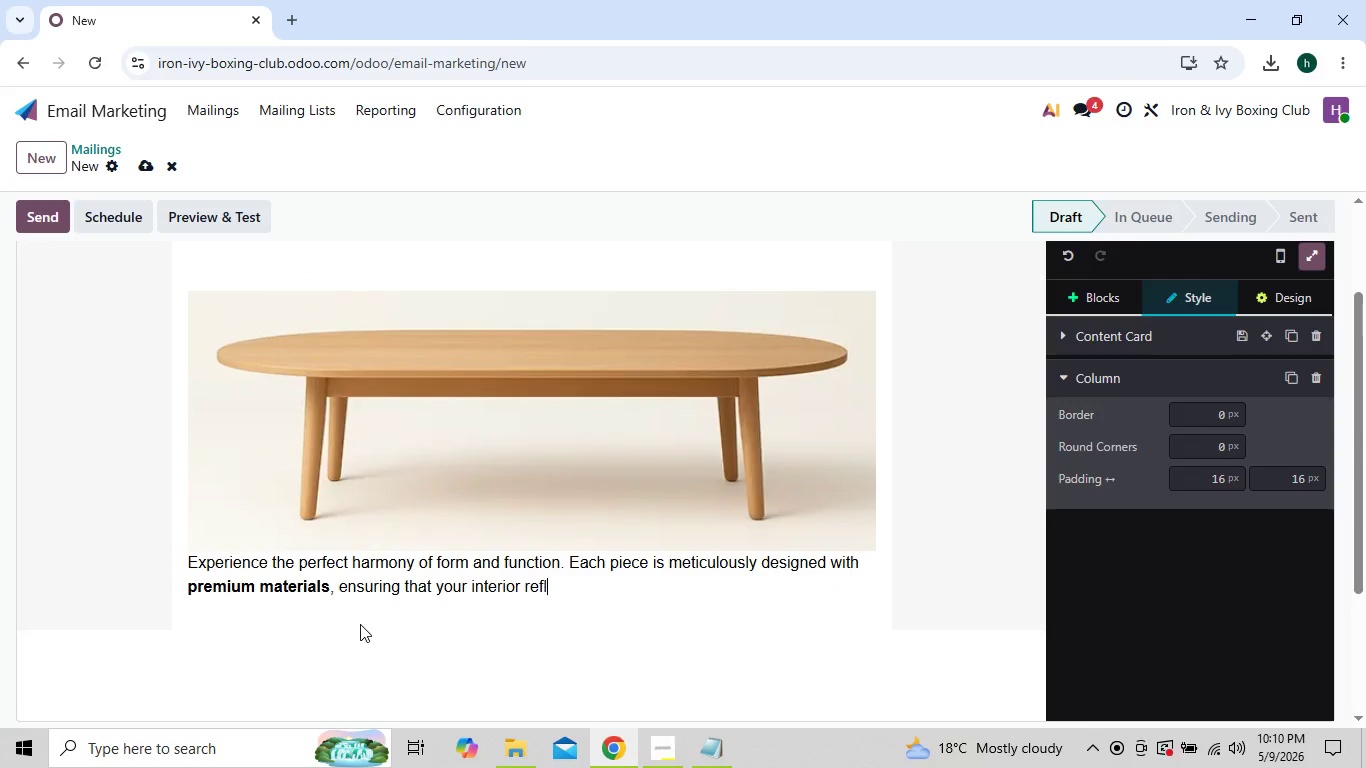 
key(Backspace)
 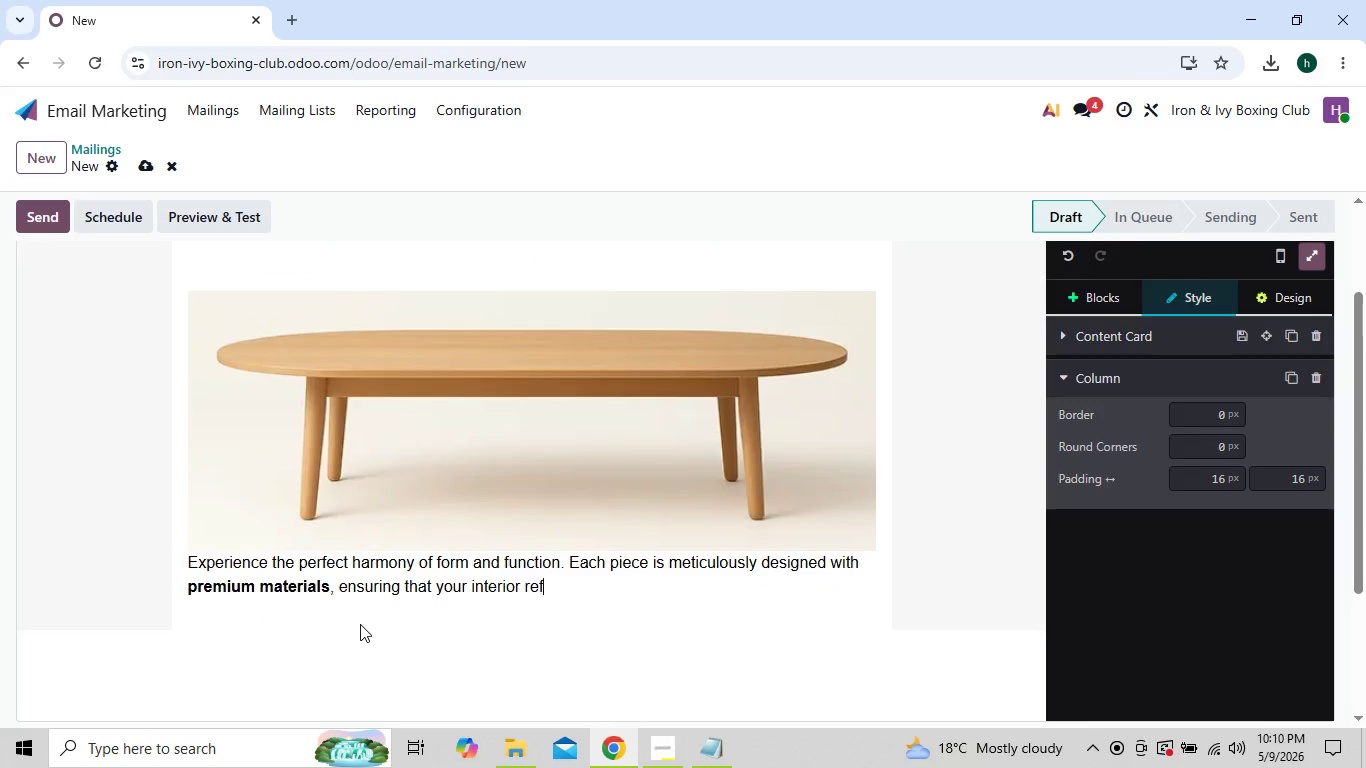 
key(Backspace)
 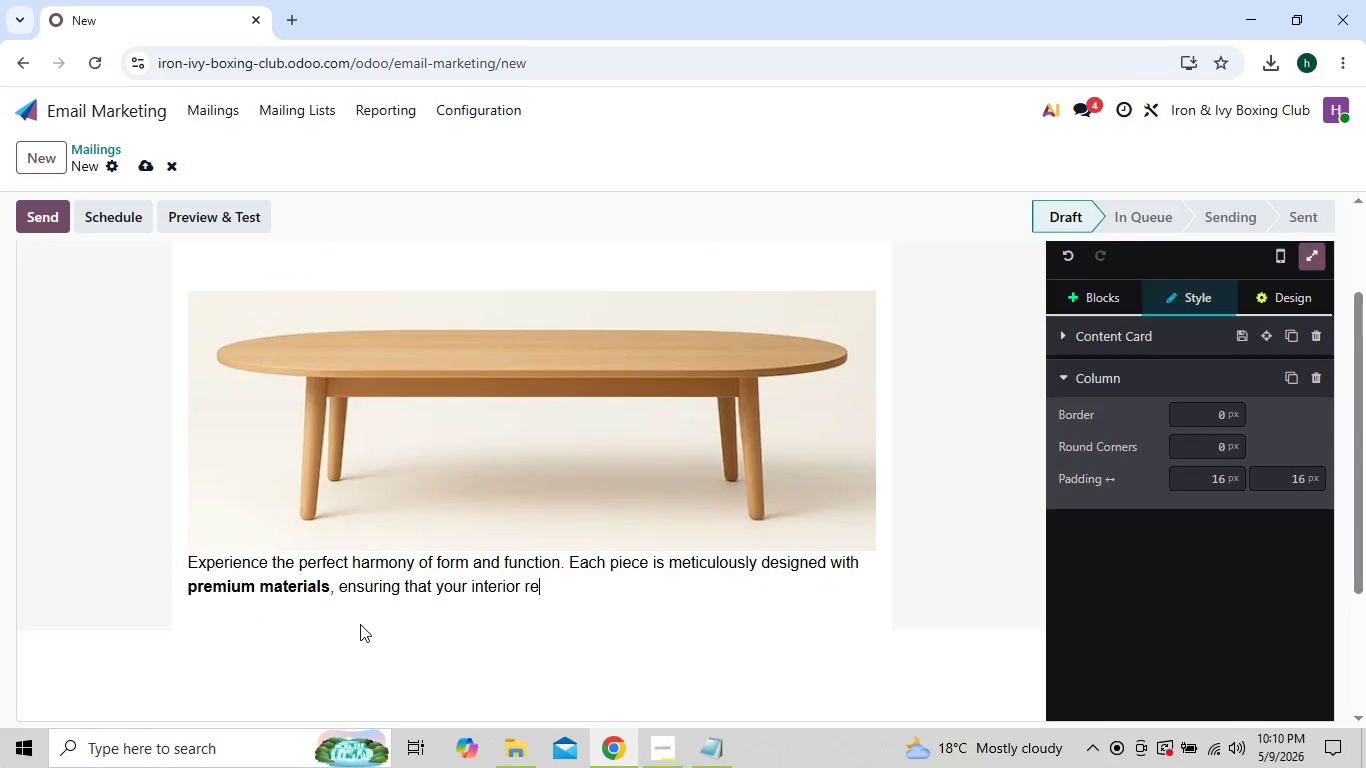 
key(Backspace)
 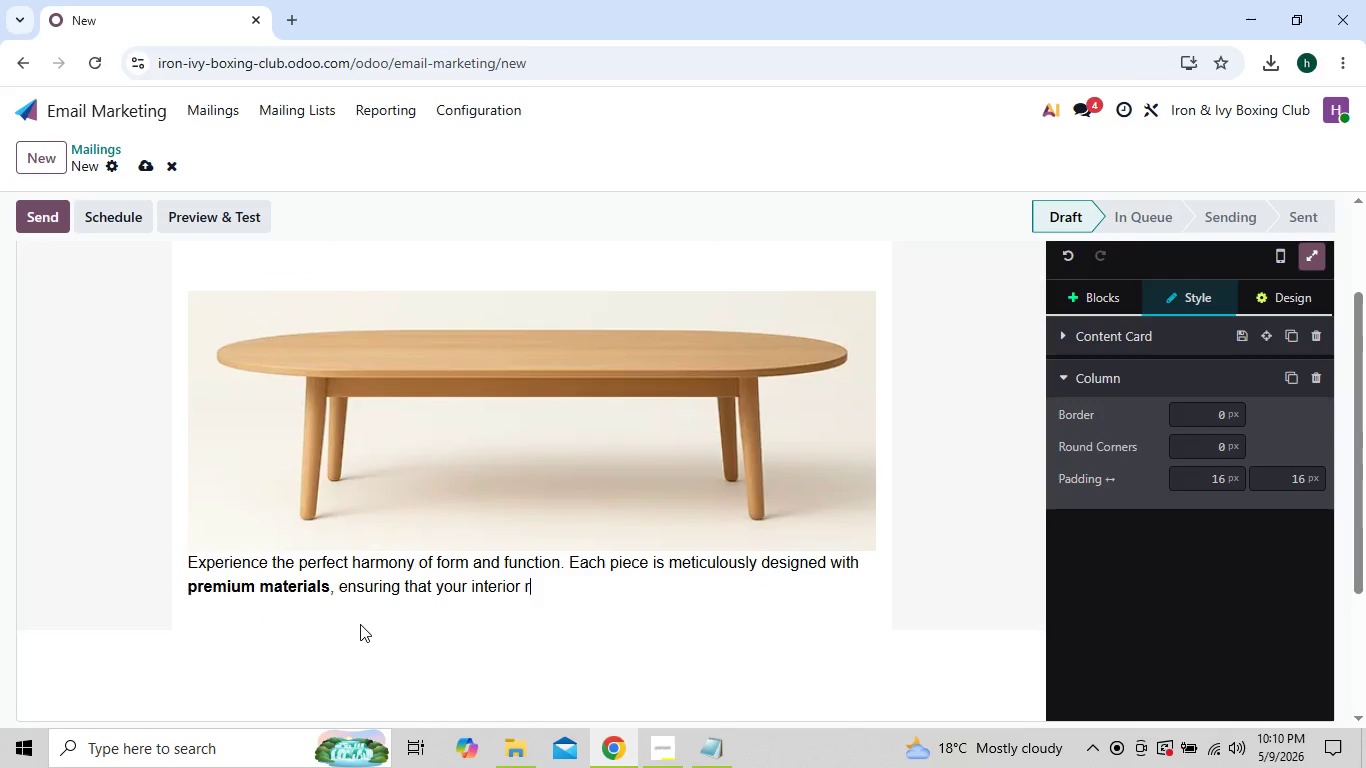 
key(Backspace)
 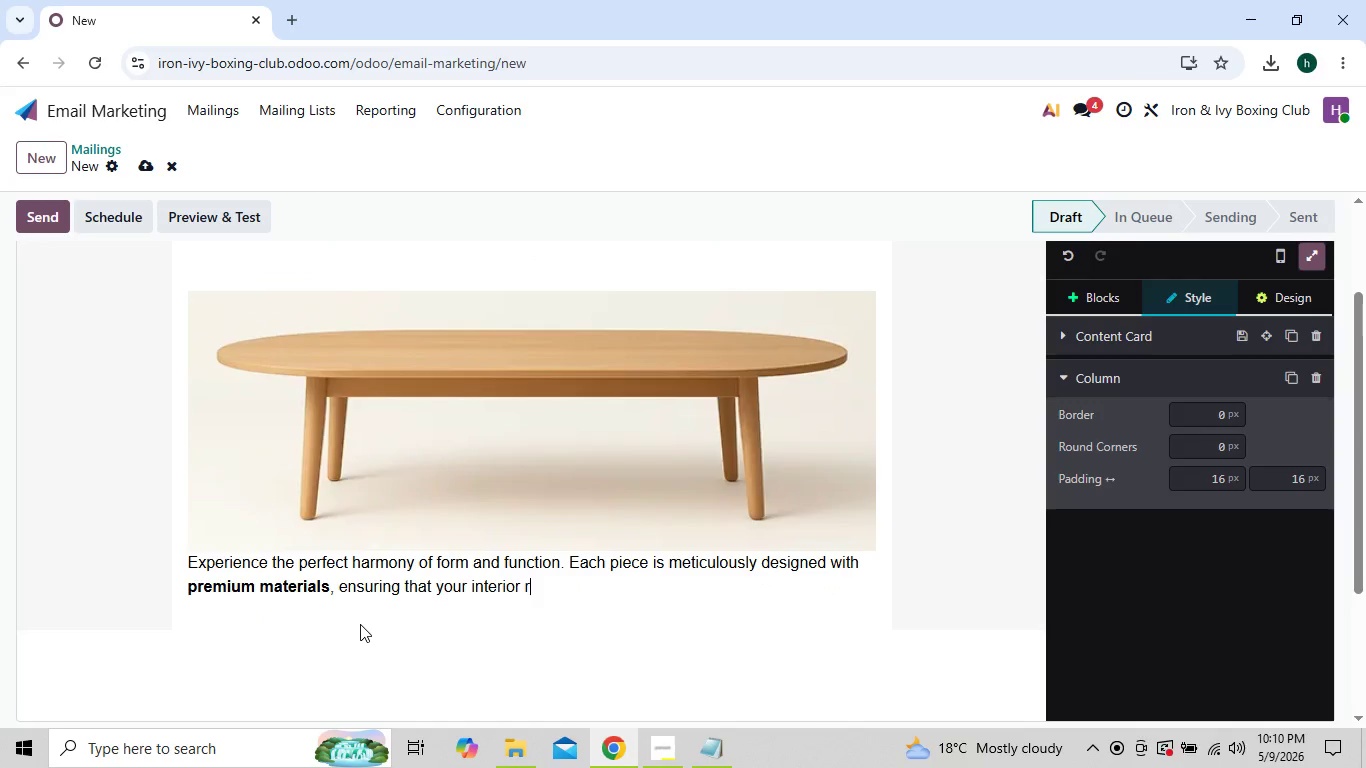 
key(Backspace)
 